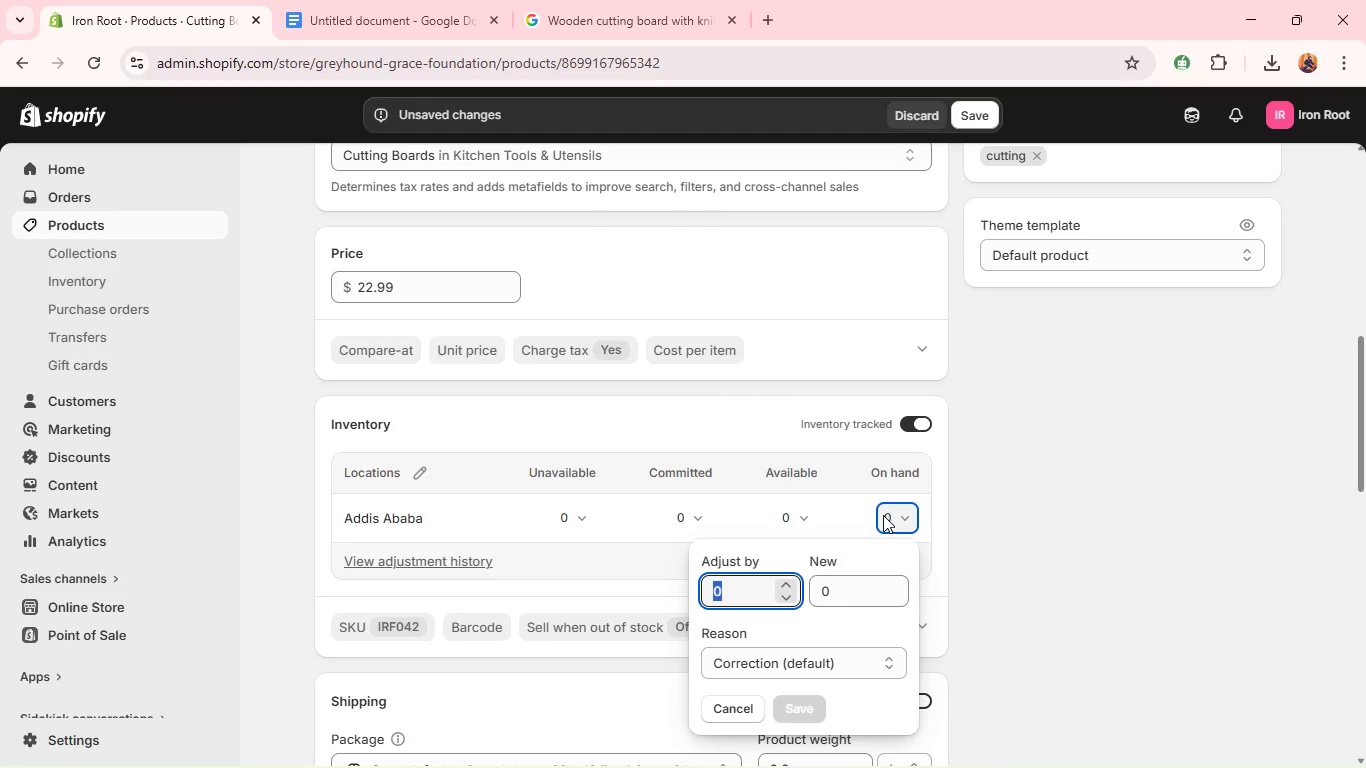 
type(10)
 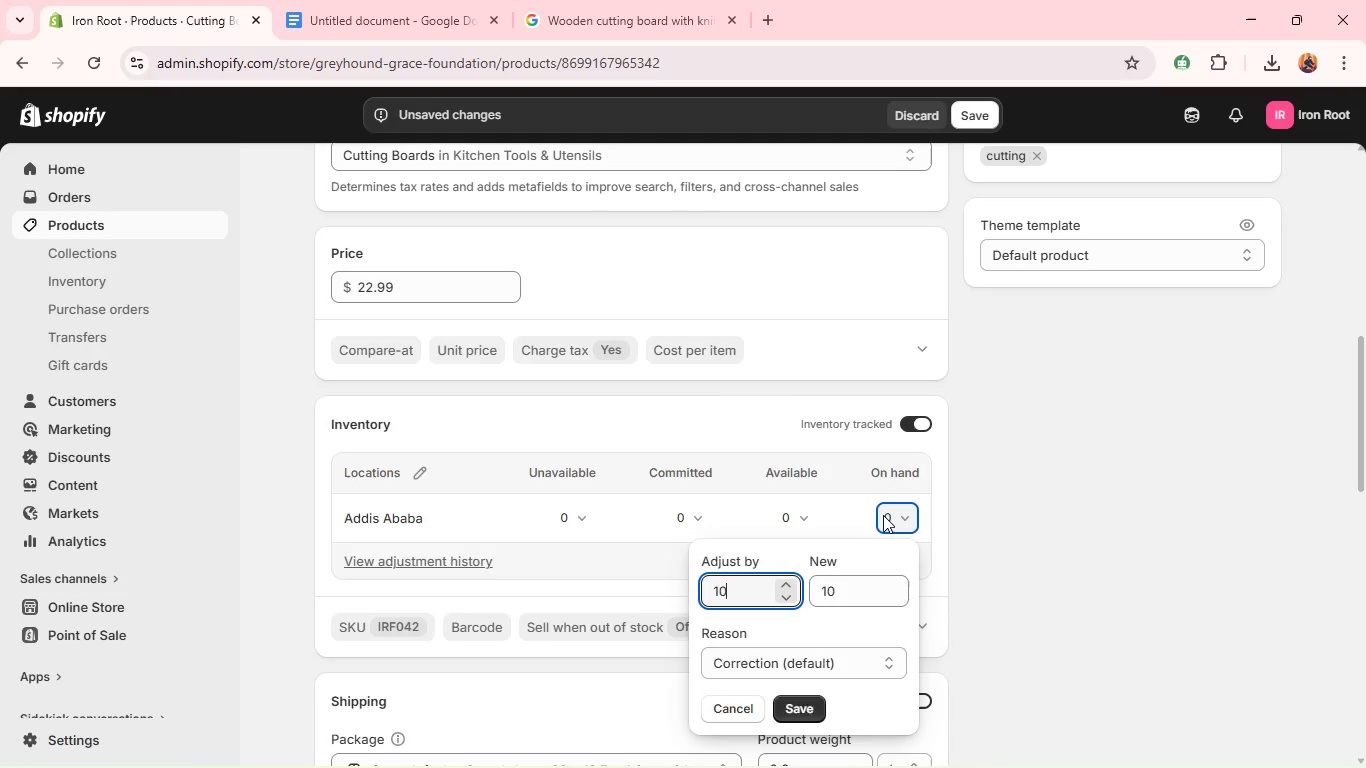 
key(Enter)
 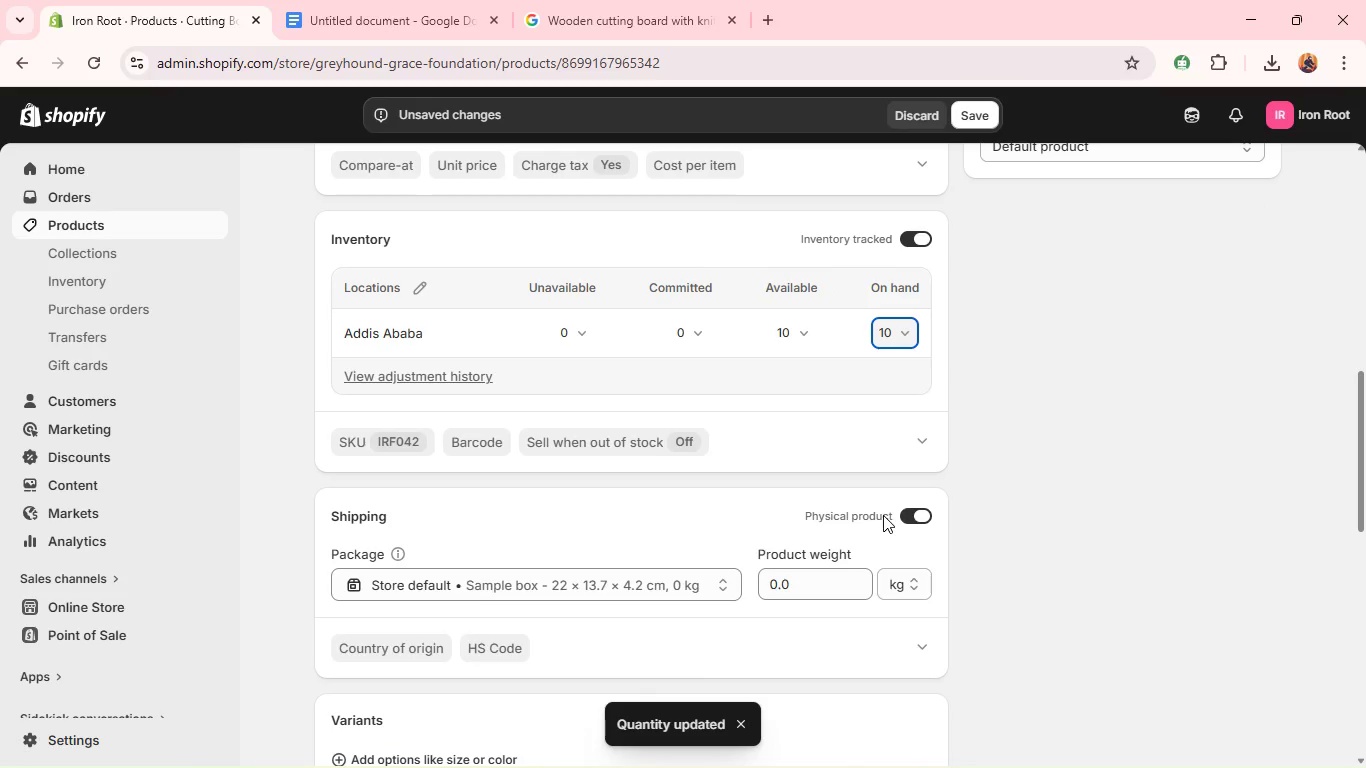 
wait(5.67)
 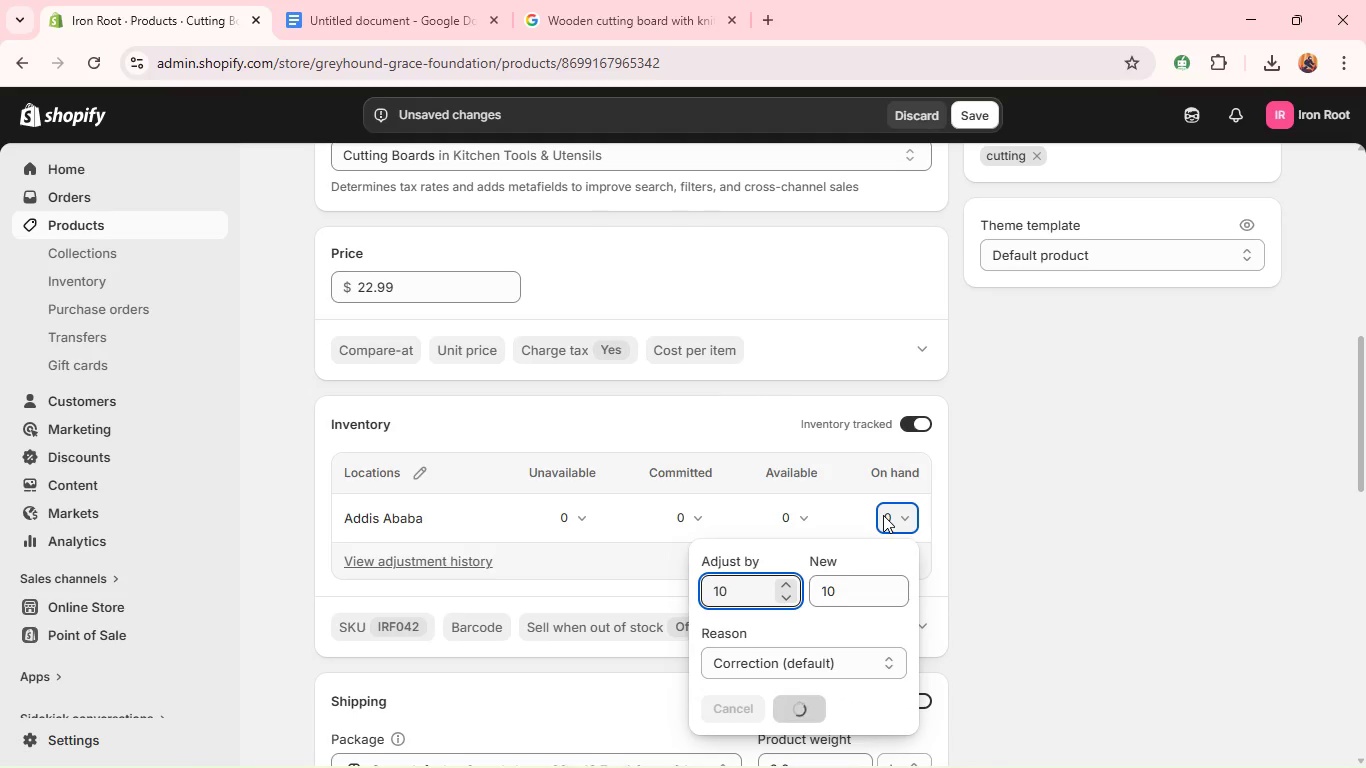 
double_click([797, 590])
 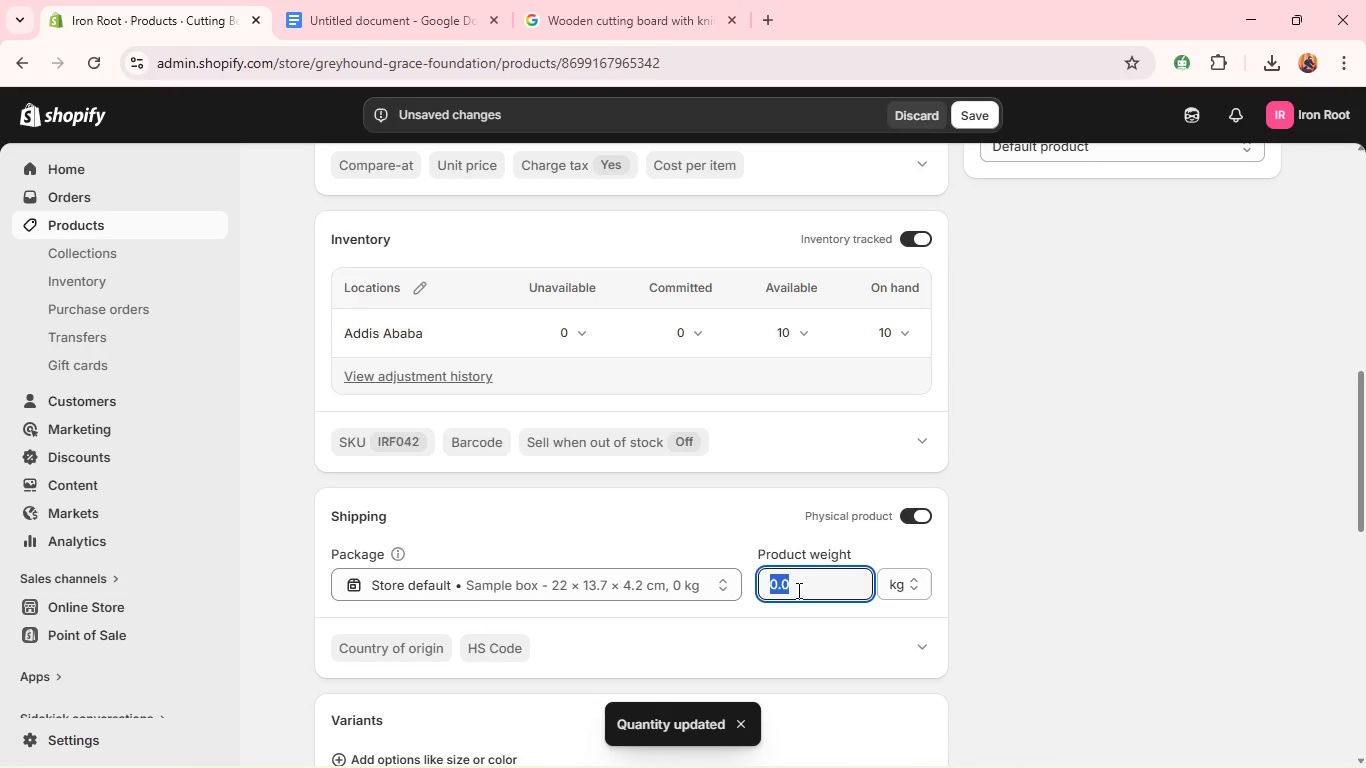 
triple_click([797, 590])
 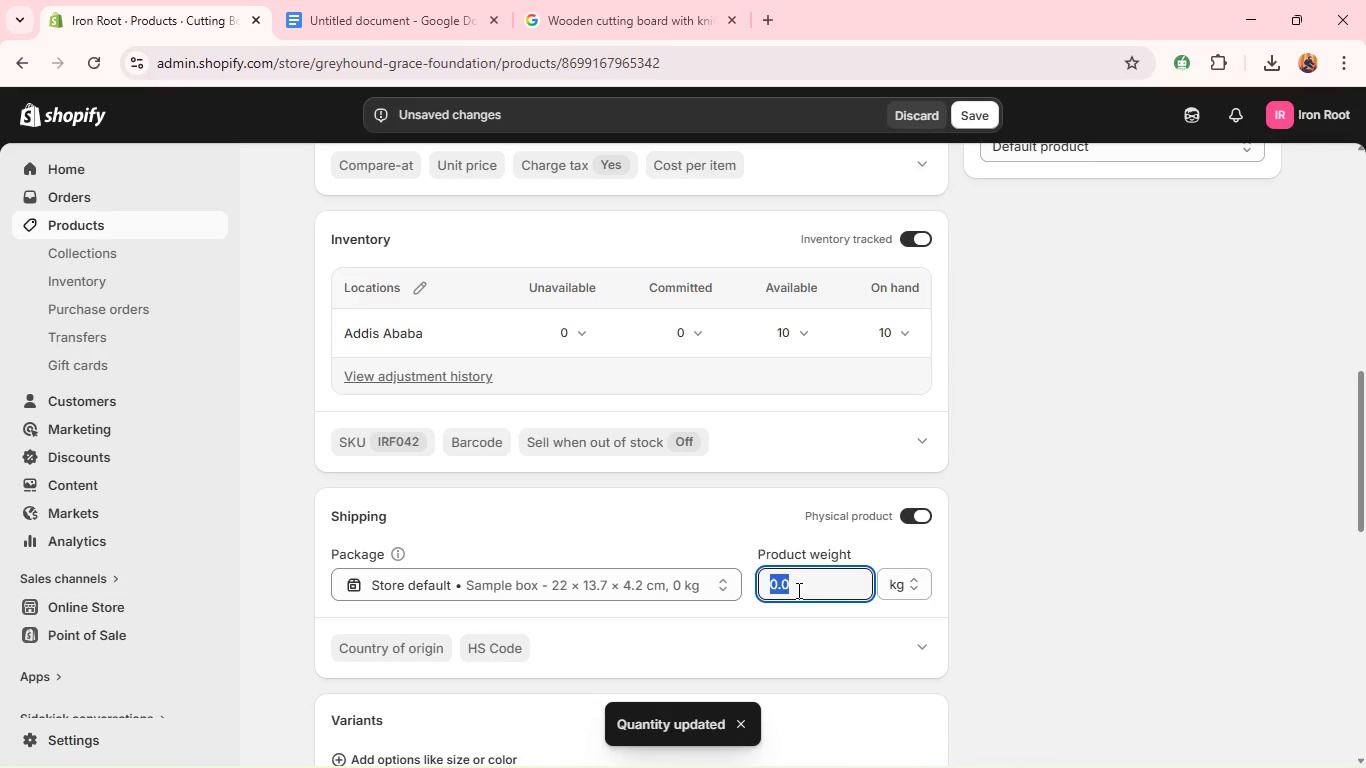 
type(28)
 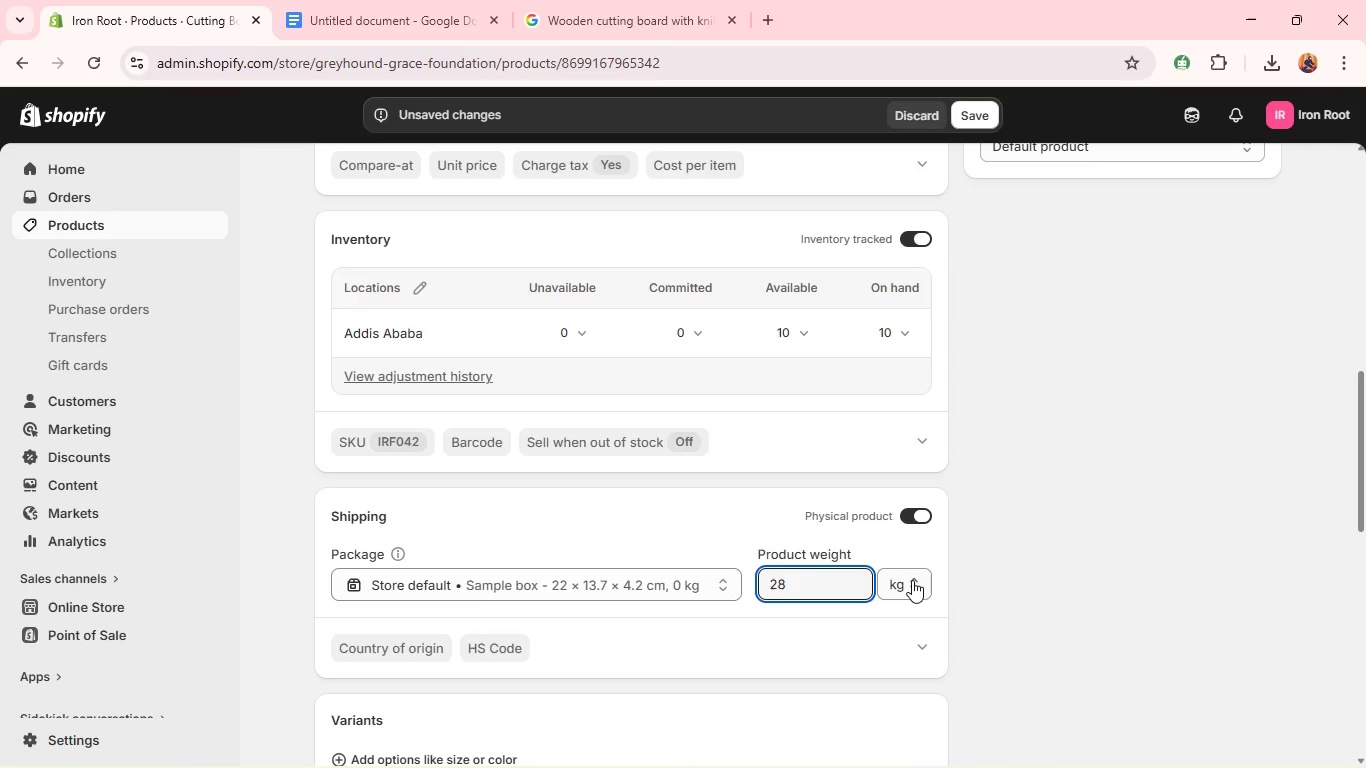 
left_click([910, 581])
 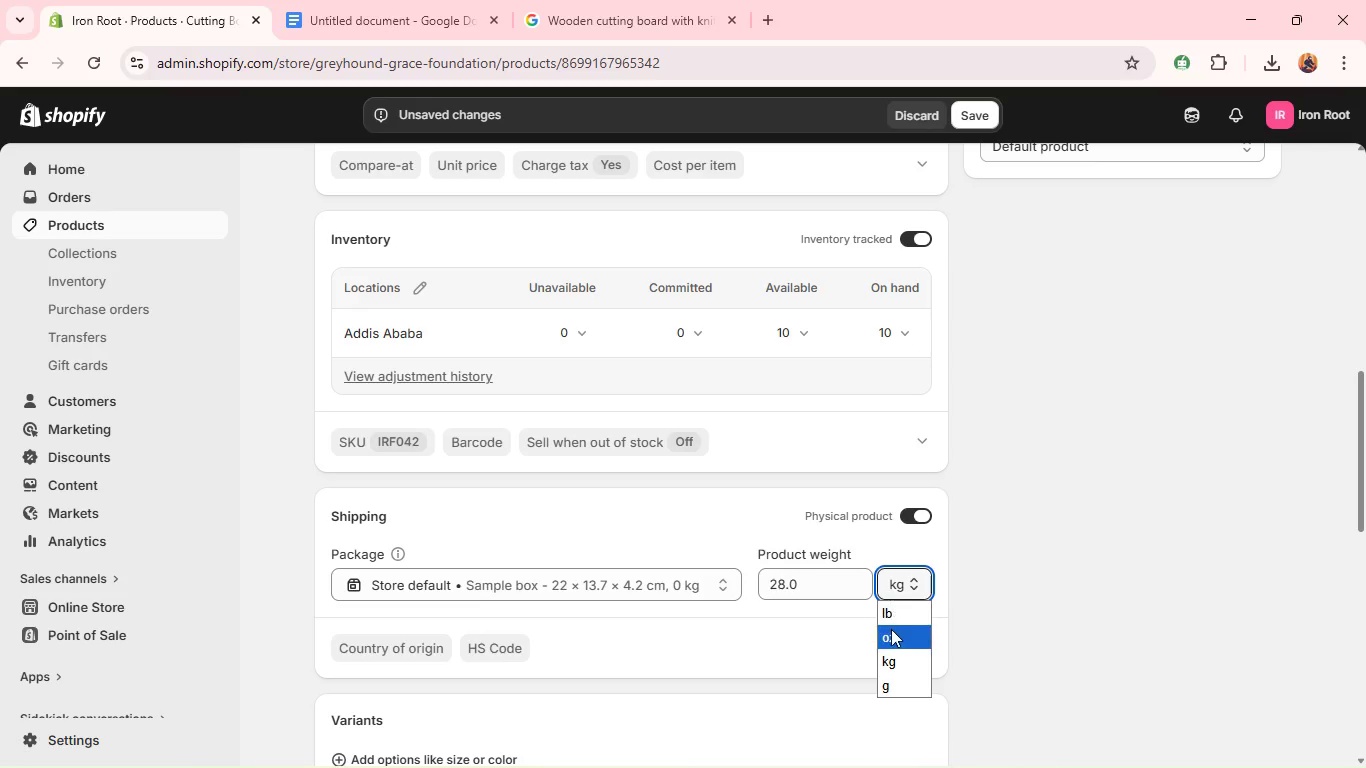 
left_click([890, 632])
 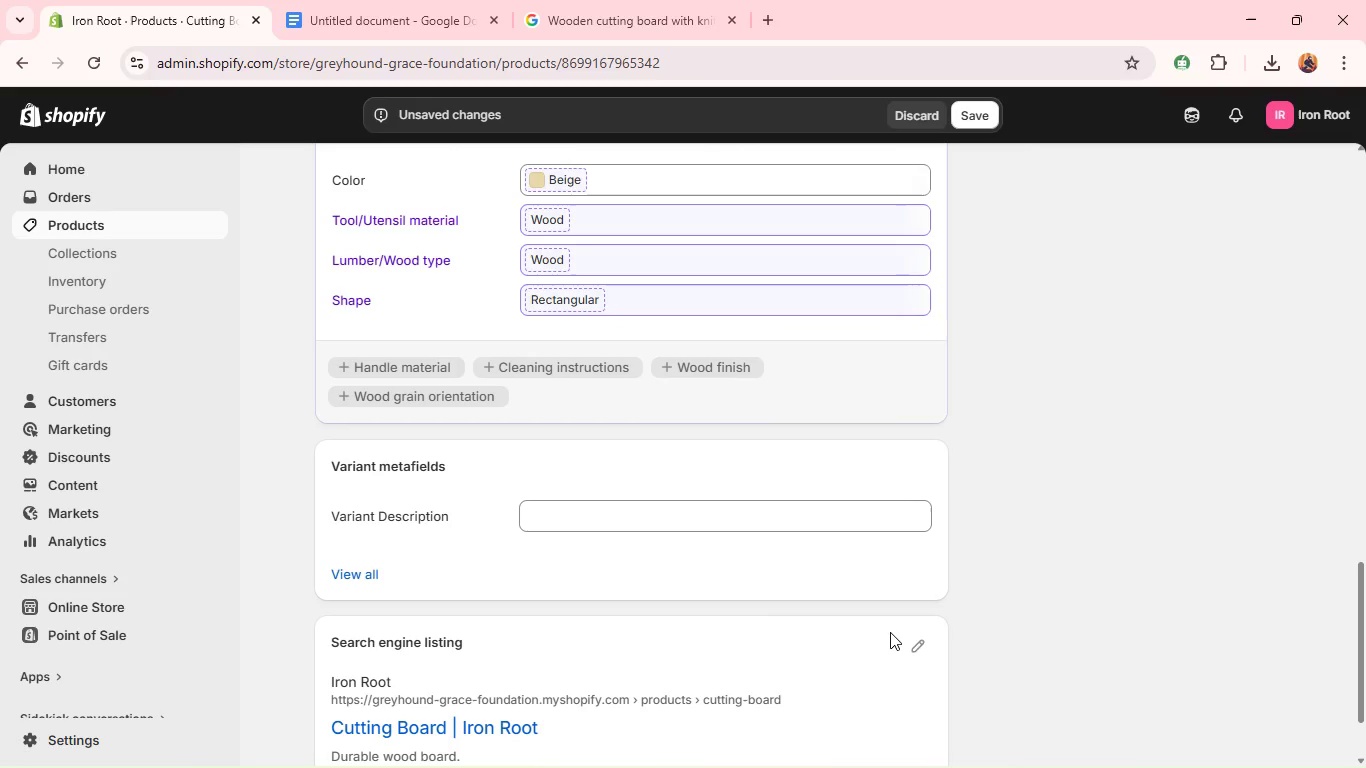 
left_click([907, 646])
 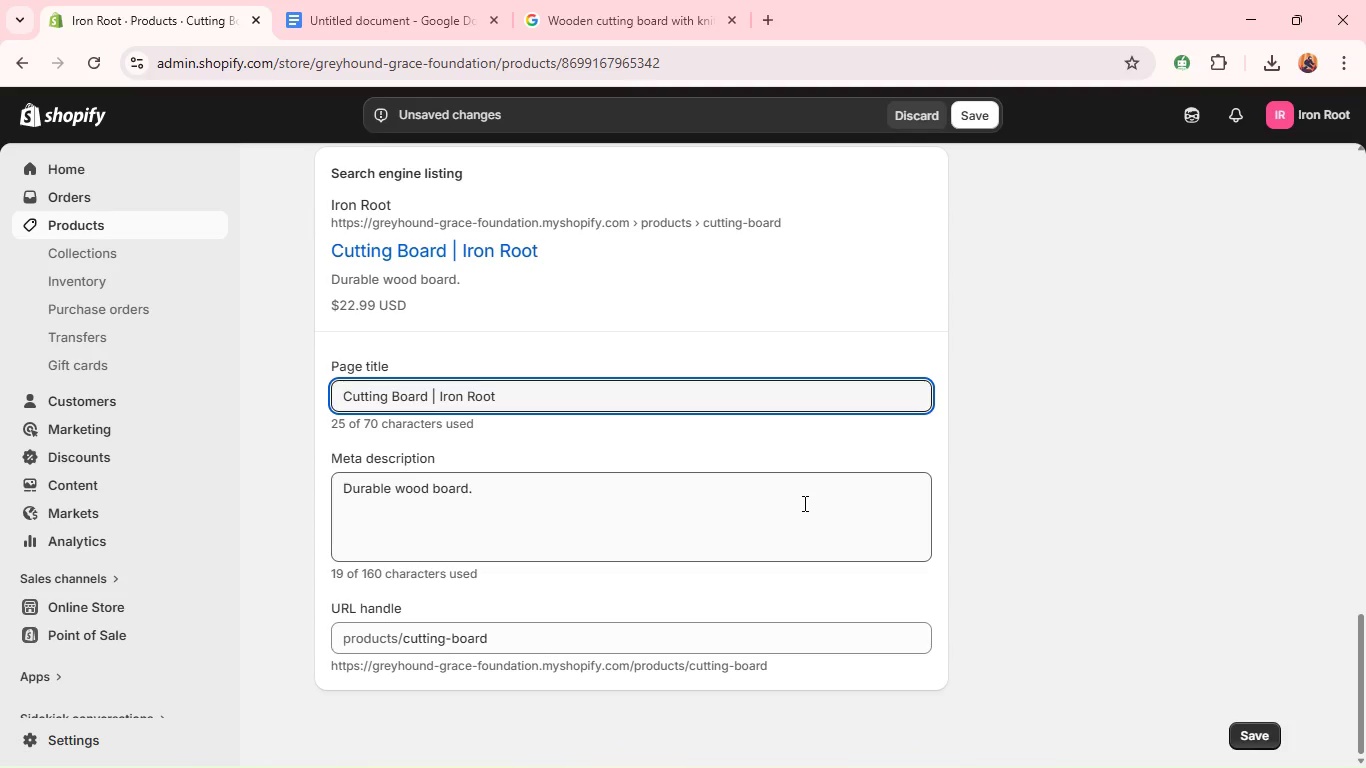 
double_click([794, 495])
 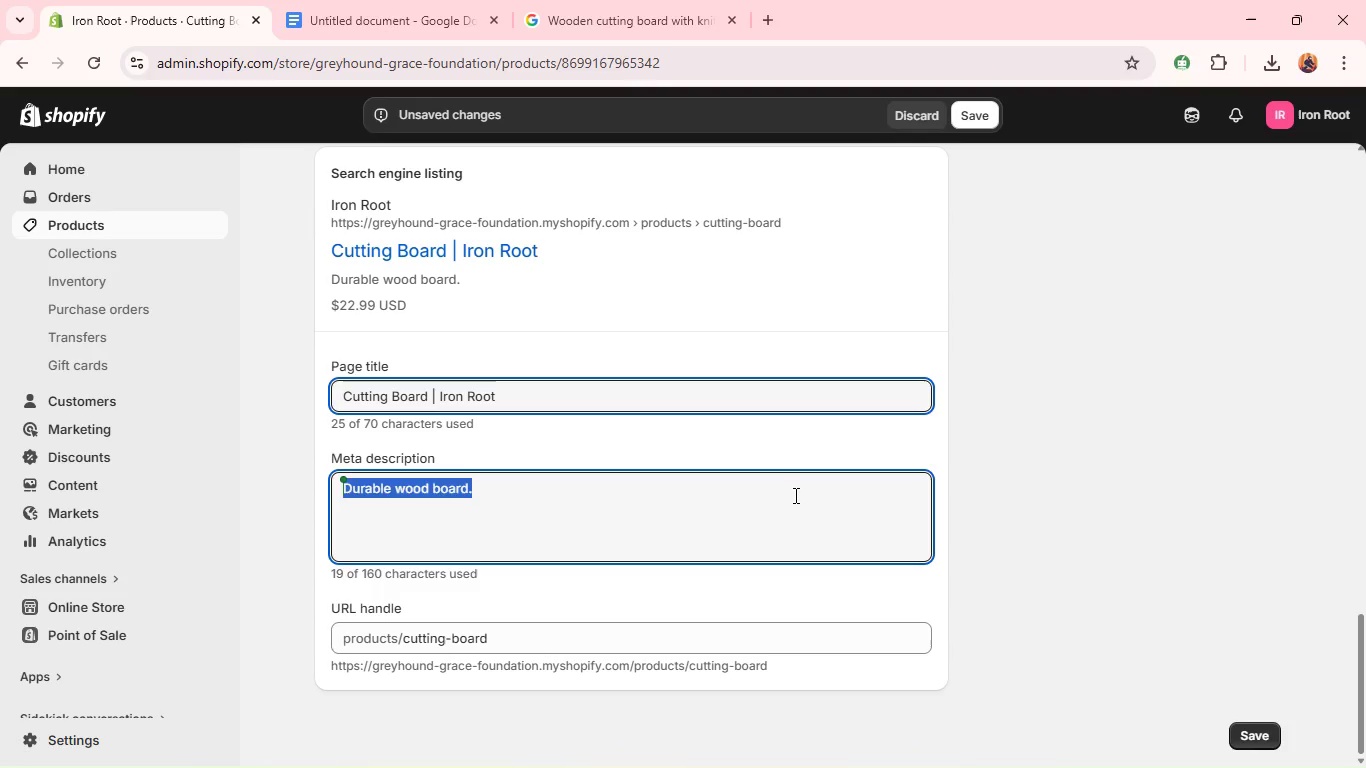 
triple_click([794, 495])
 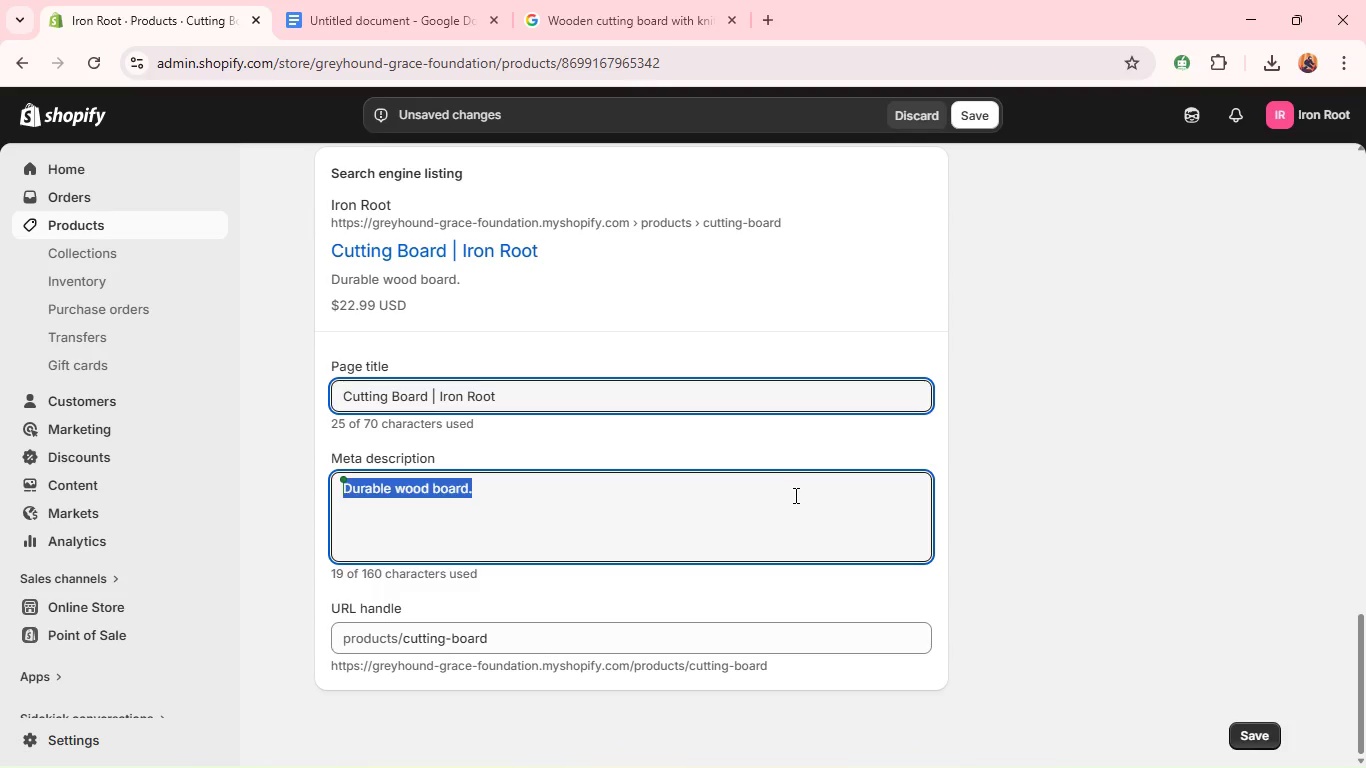 
triple_click([794, 495])
 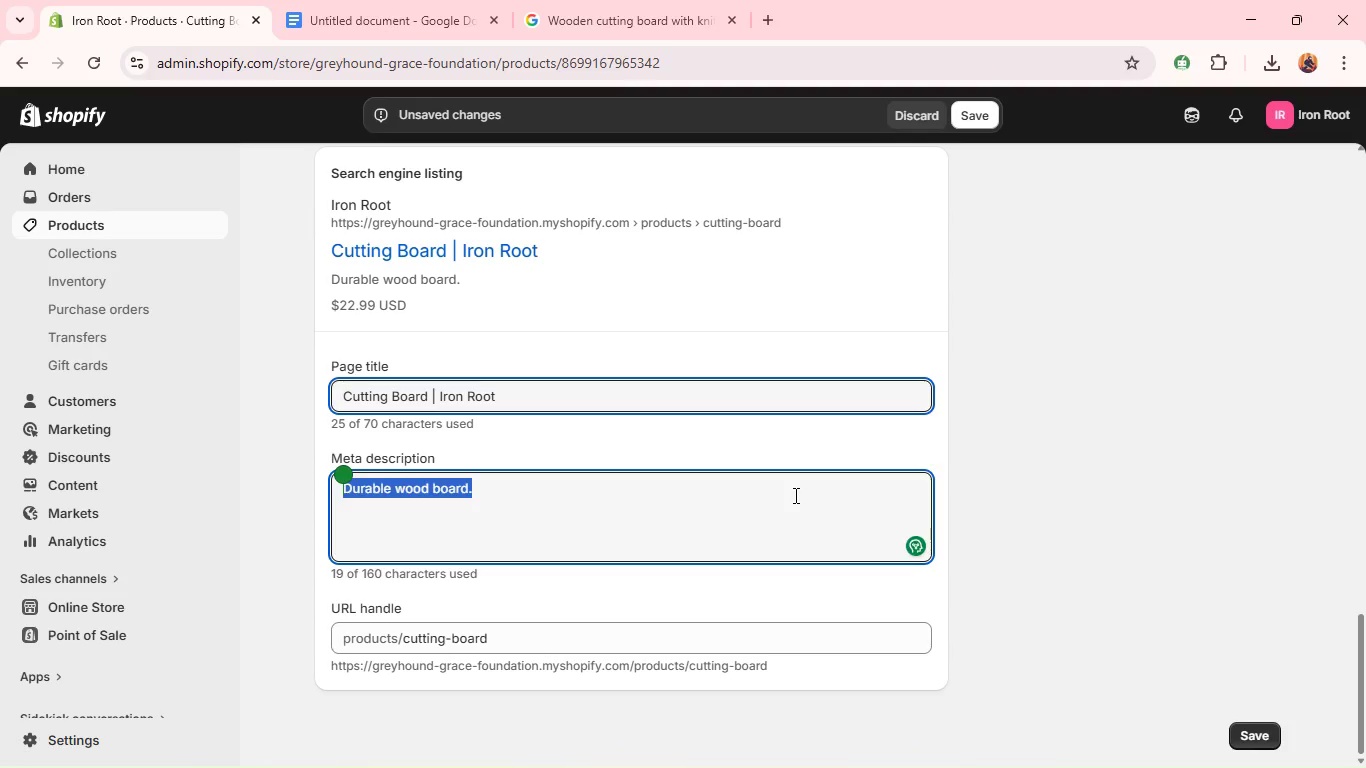 
type(Wooden cutting board built for durability and daily use.)
 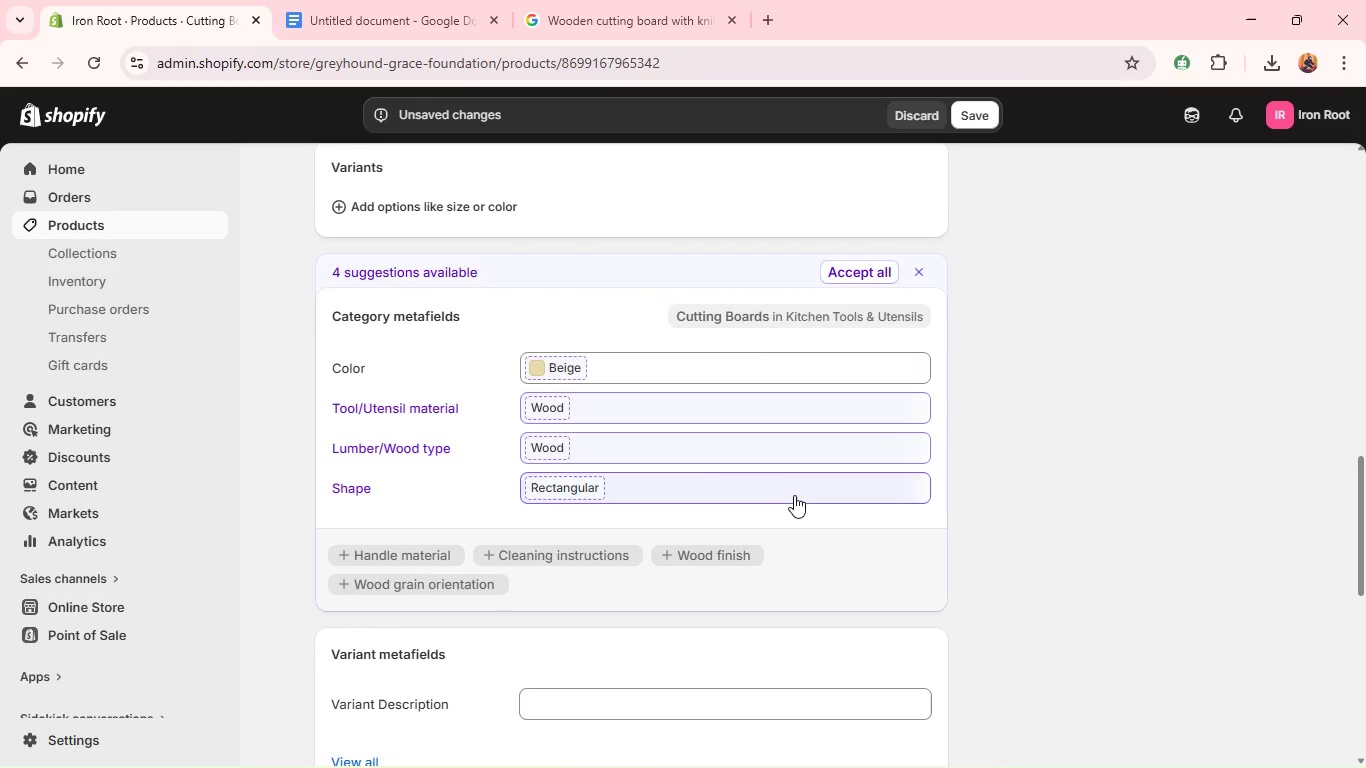 
wait(14.45)
 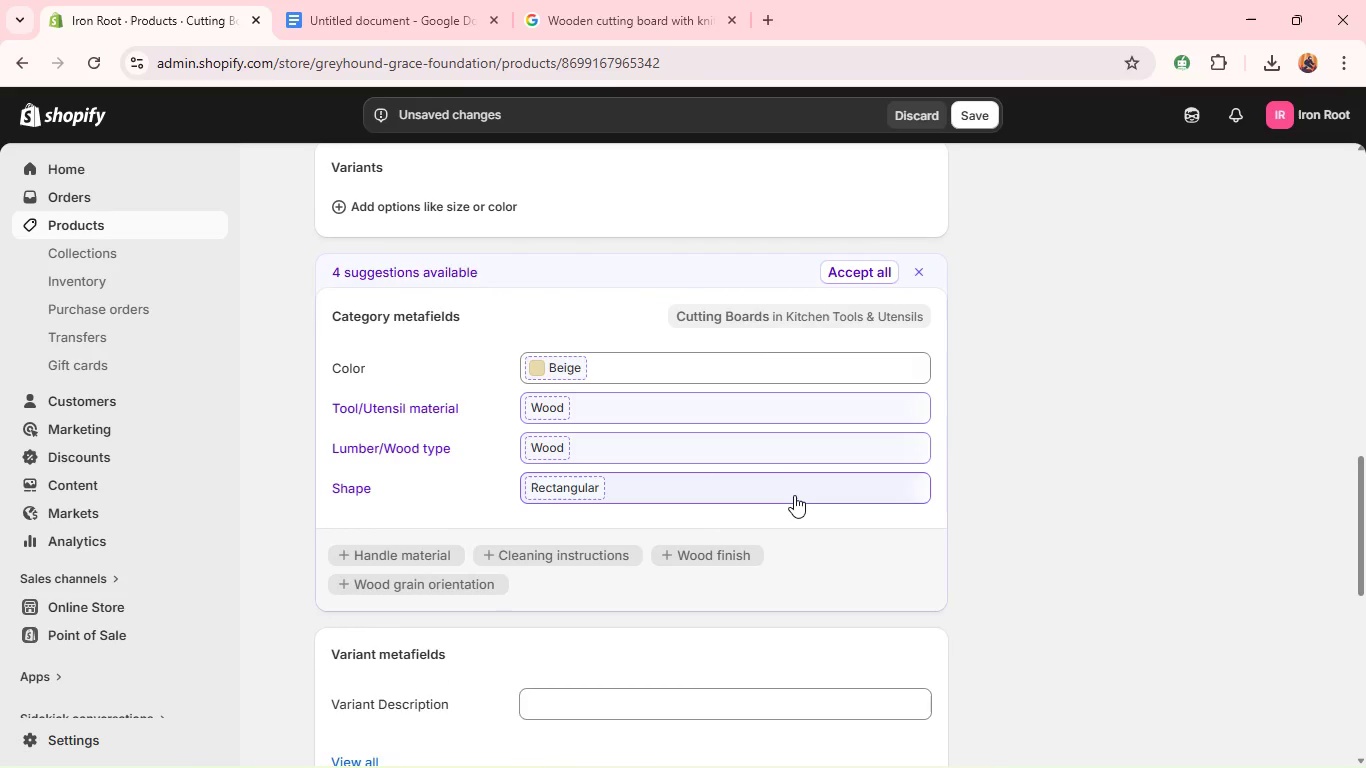 
left_click([1162, 641])
 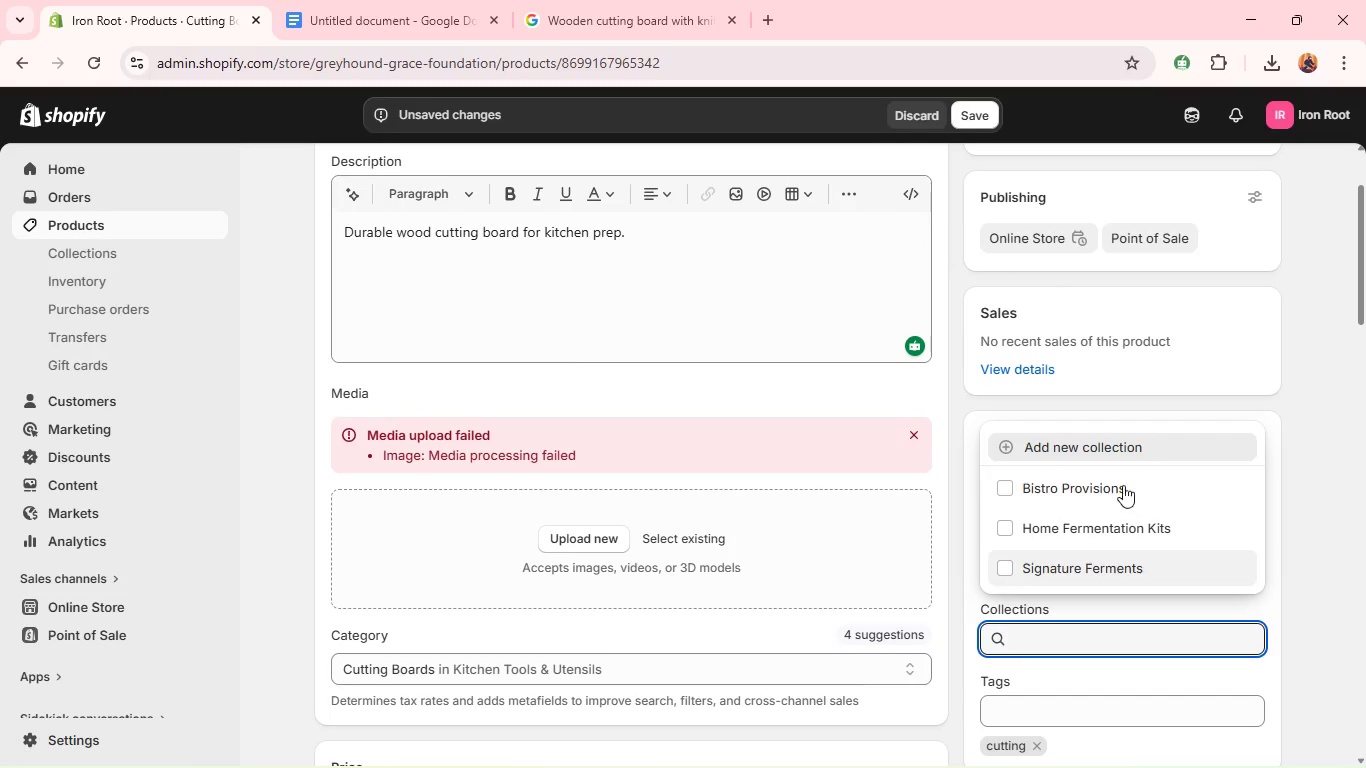 
left_click([1119, 481])
 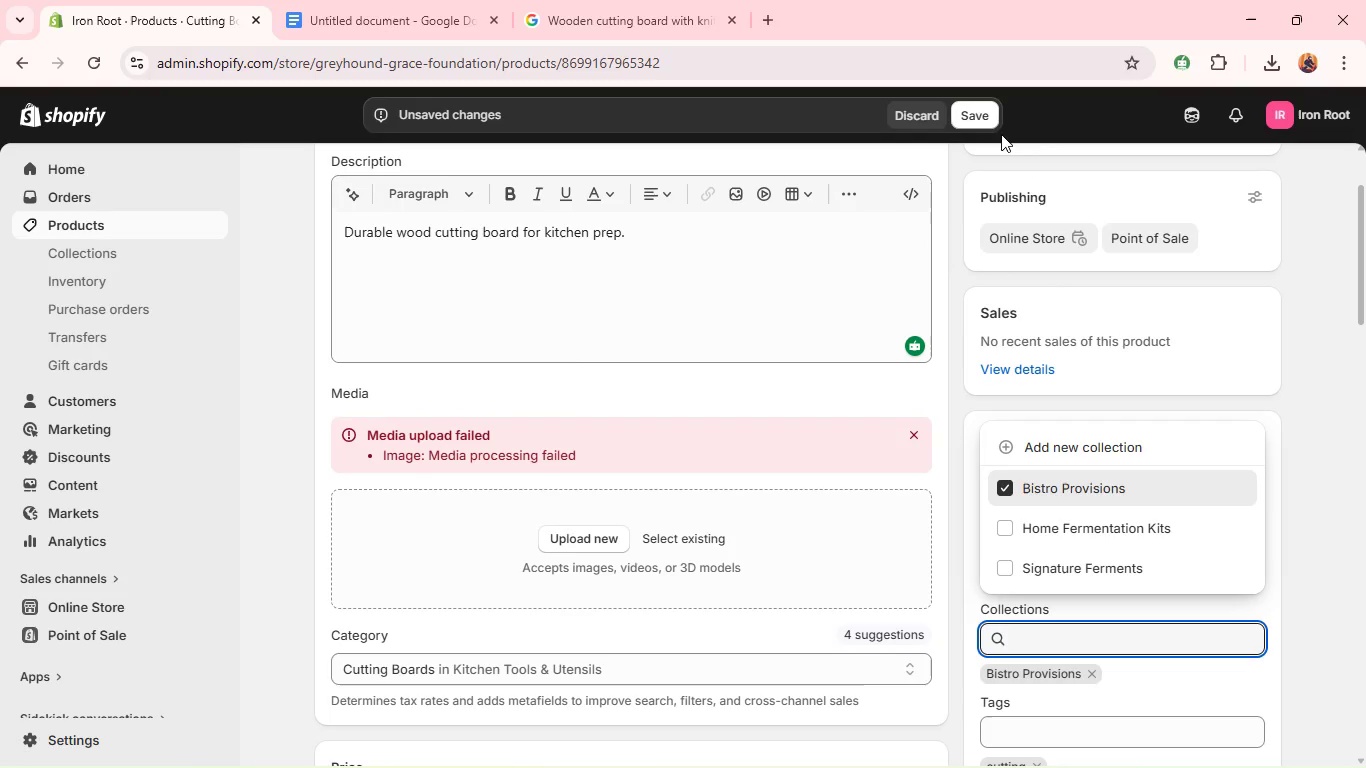 
left_click([976, 111])
 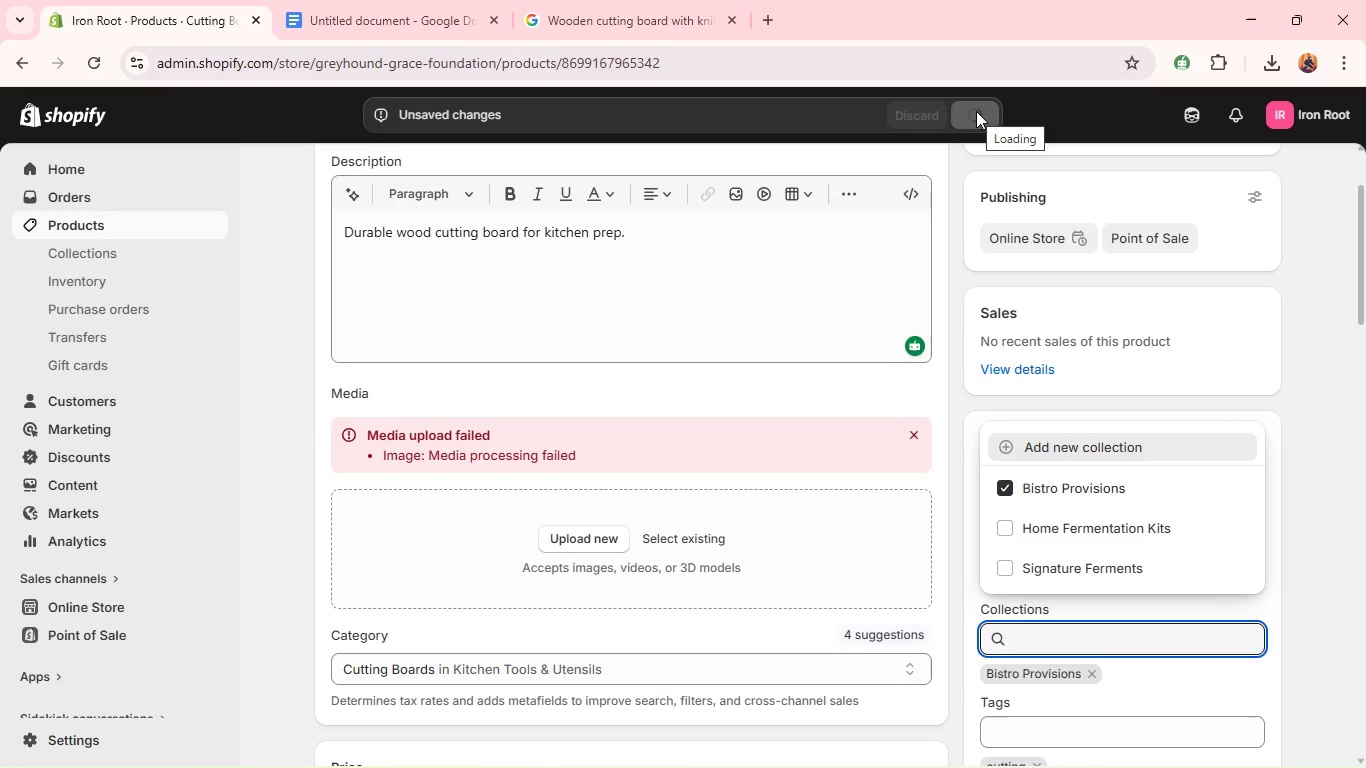 
wait(8.47)
 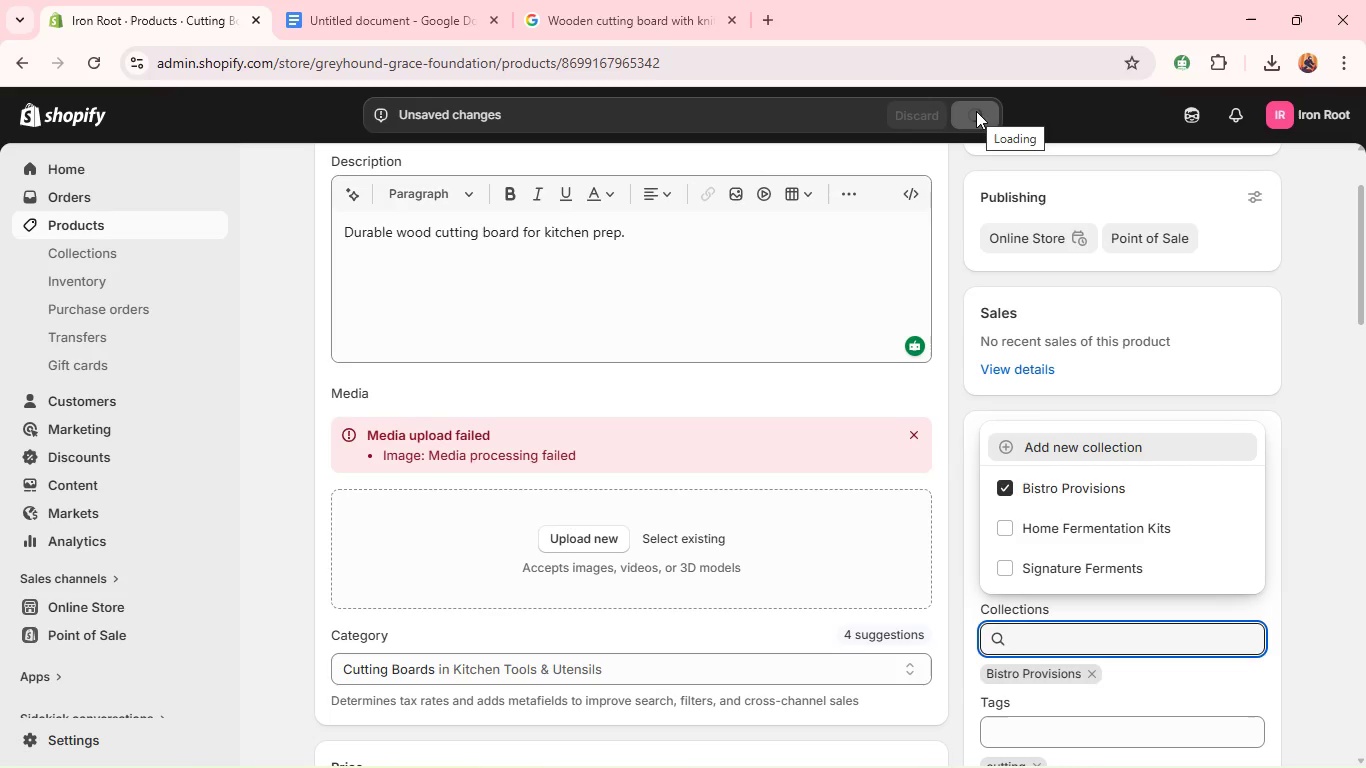 
left_click([162, 228])
 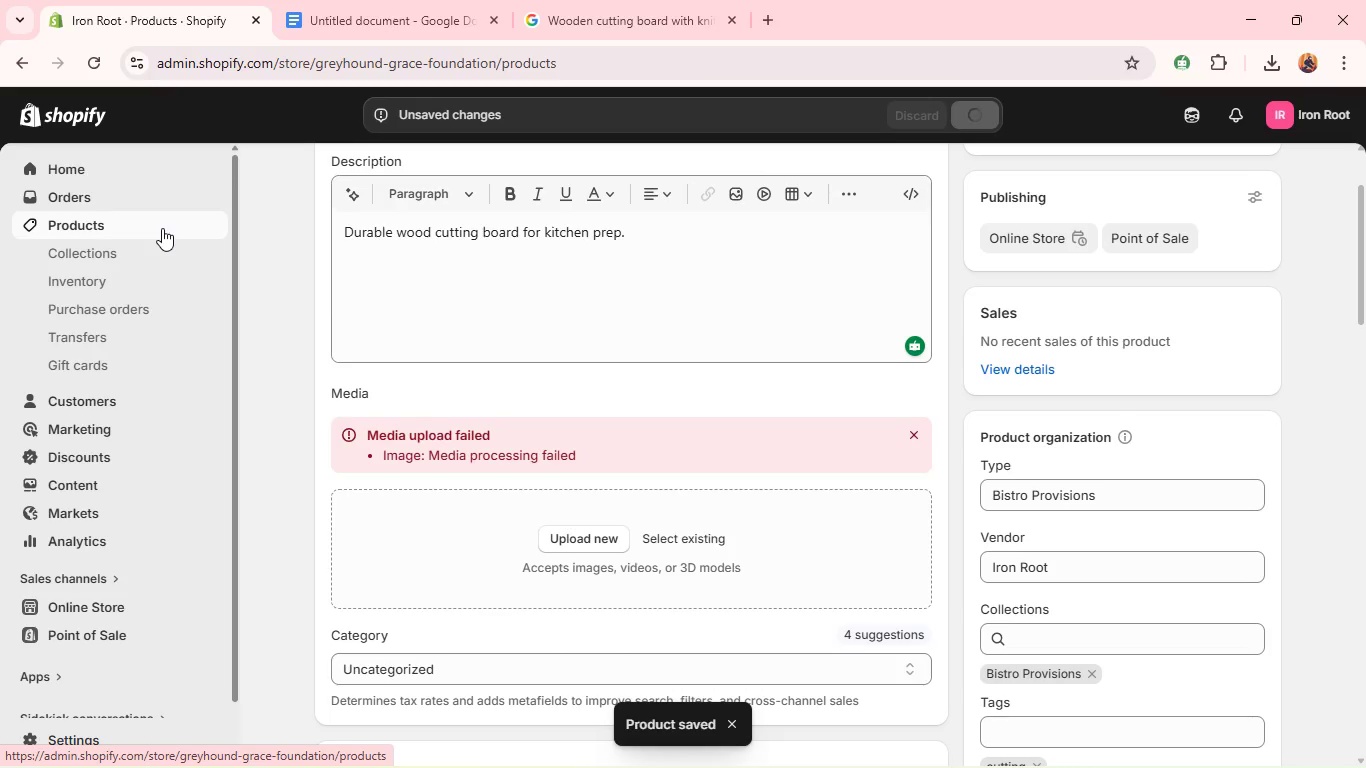 
wait(9.89)
 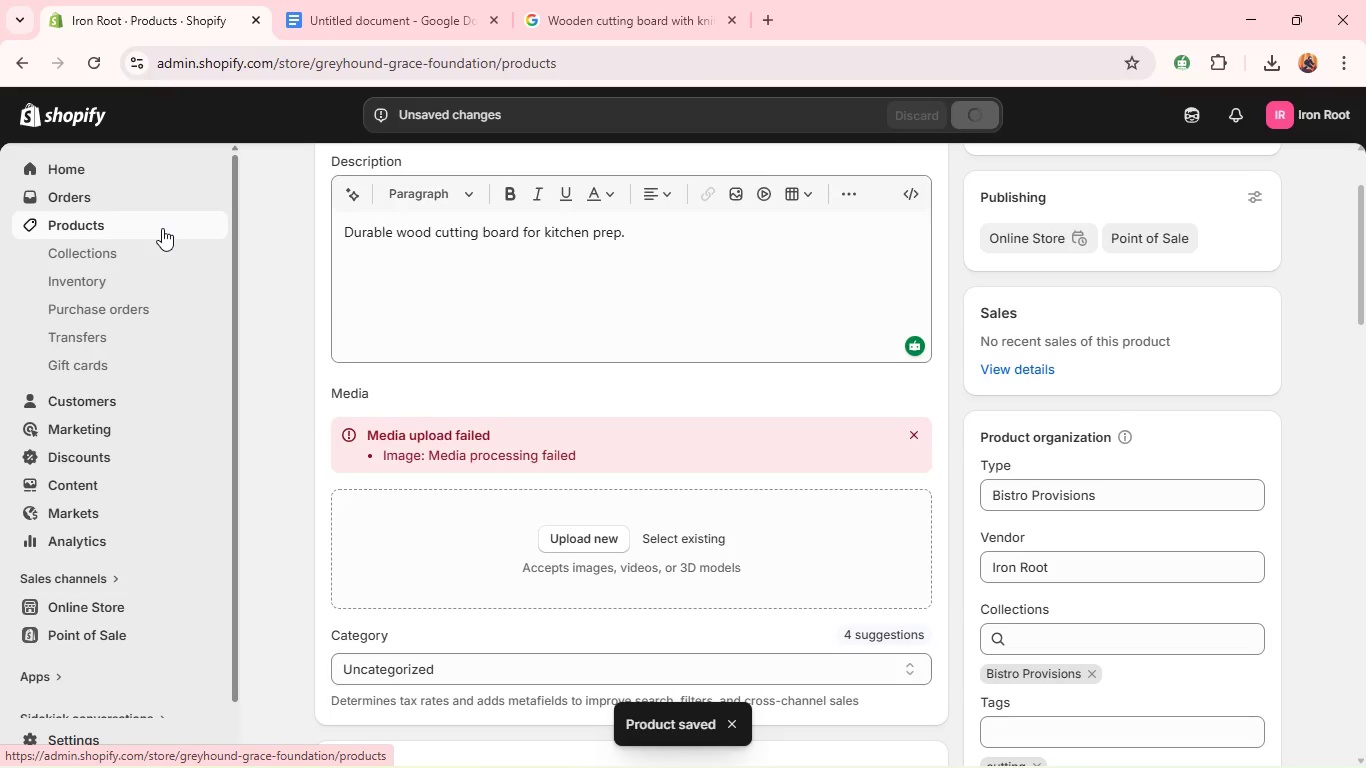 
left_click([162, 228])
 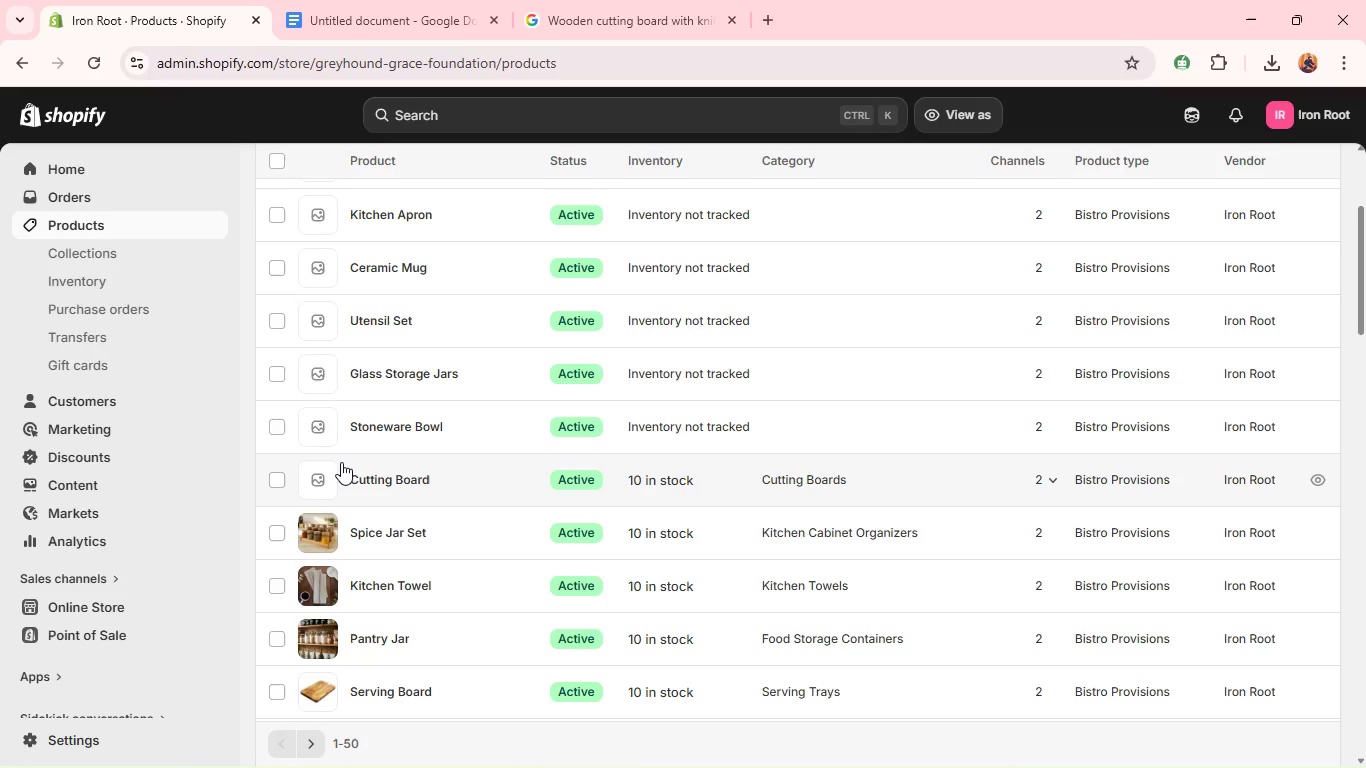 
wait(7.92)
 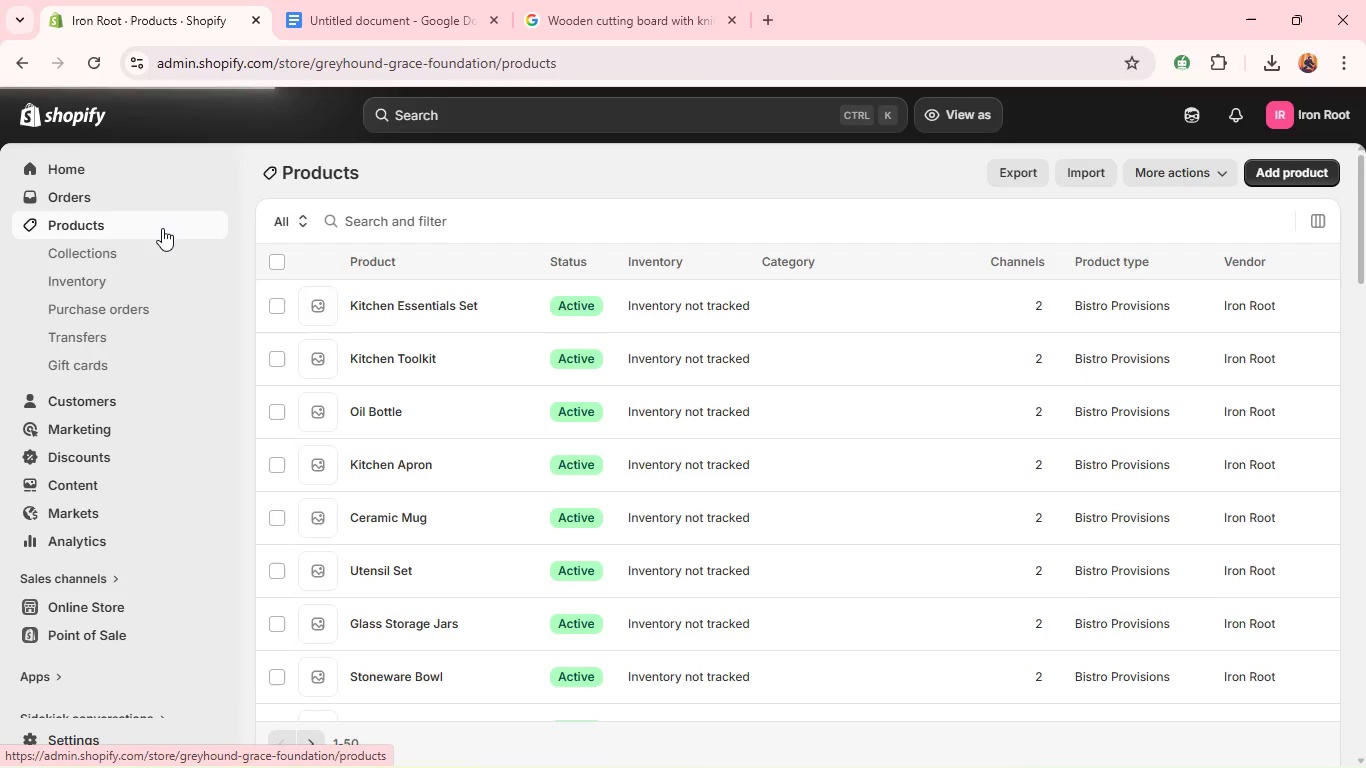 
left_click([375, 470])
 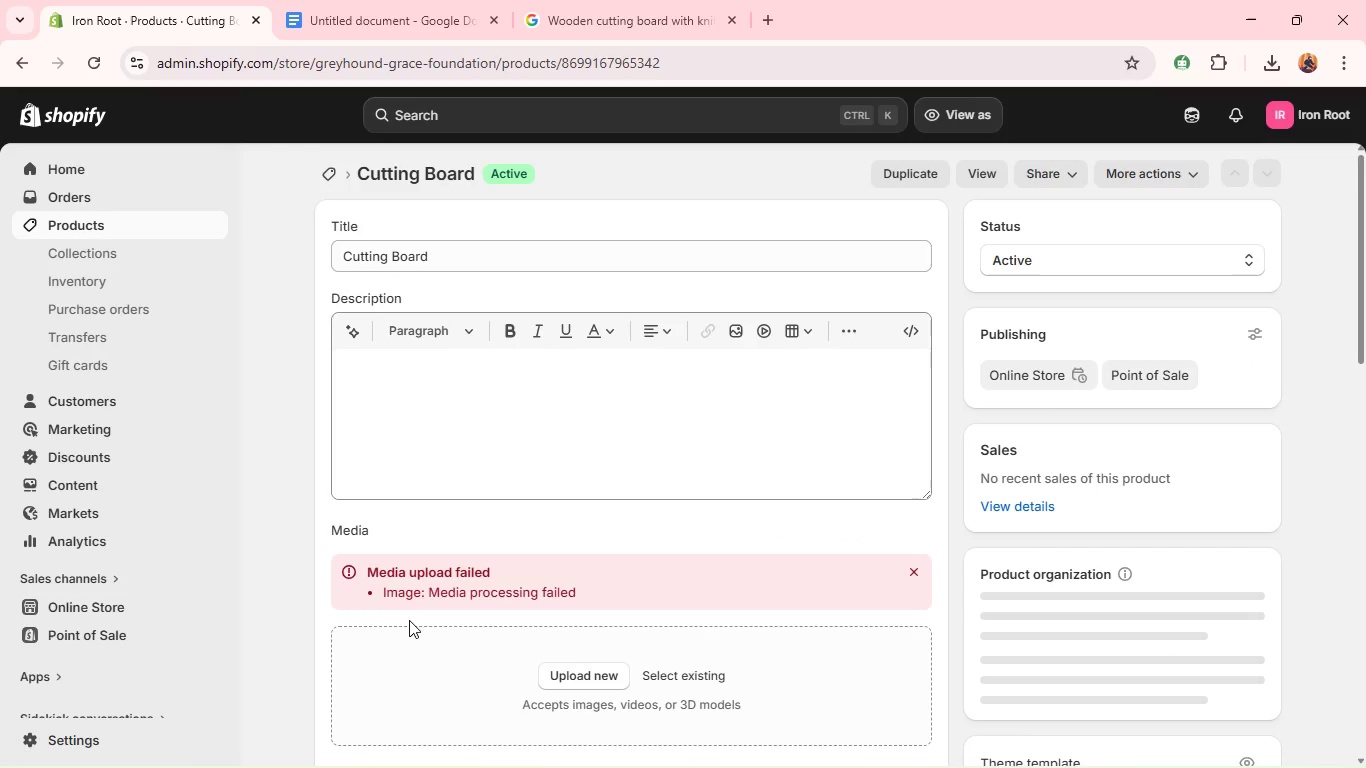 
wait(6.42)
 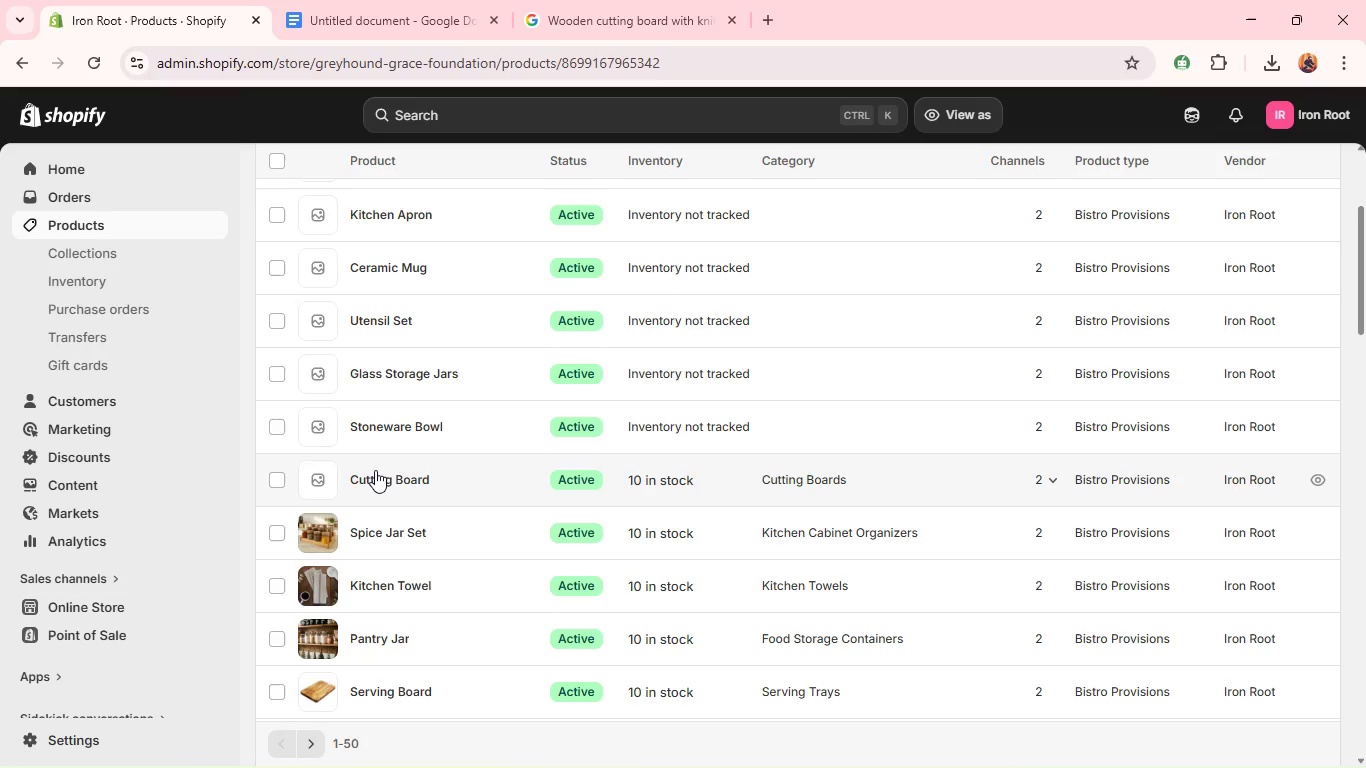 
left_click([579, 675])
 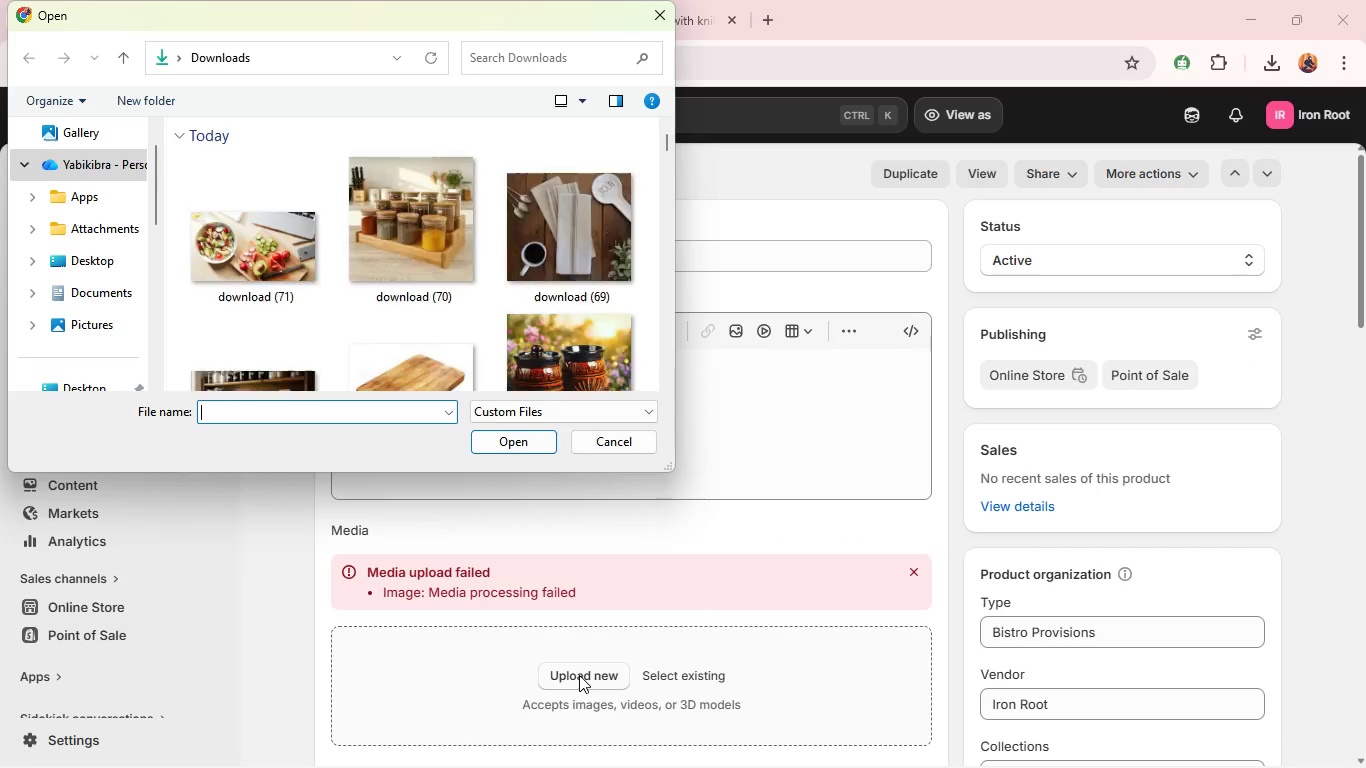 
left_click([278, 270])
 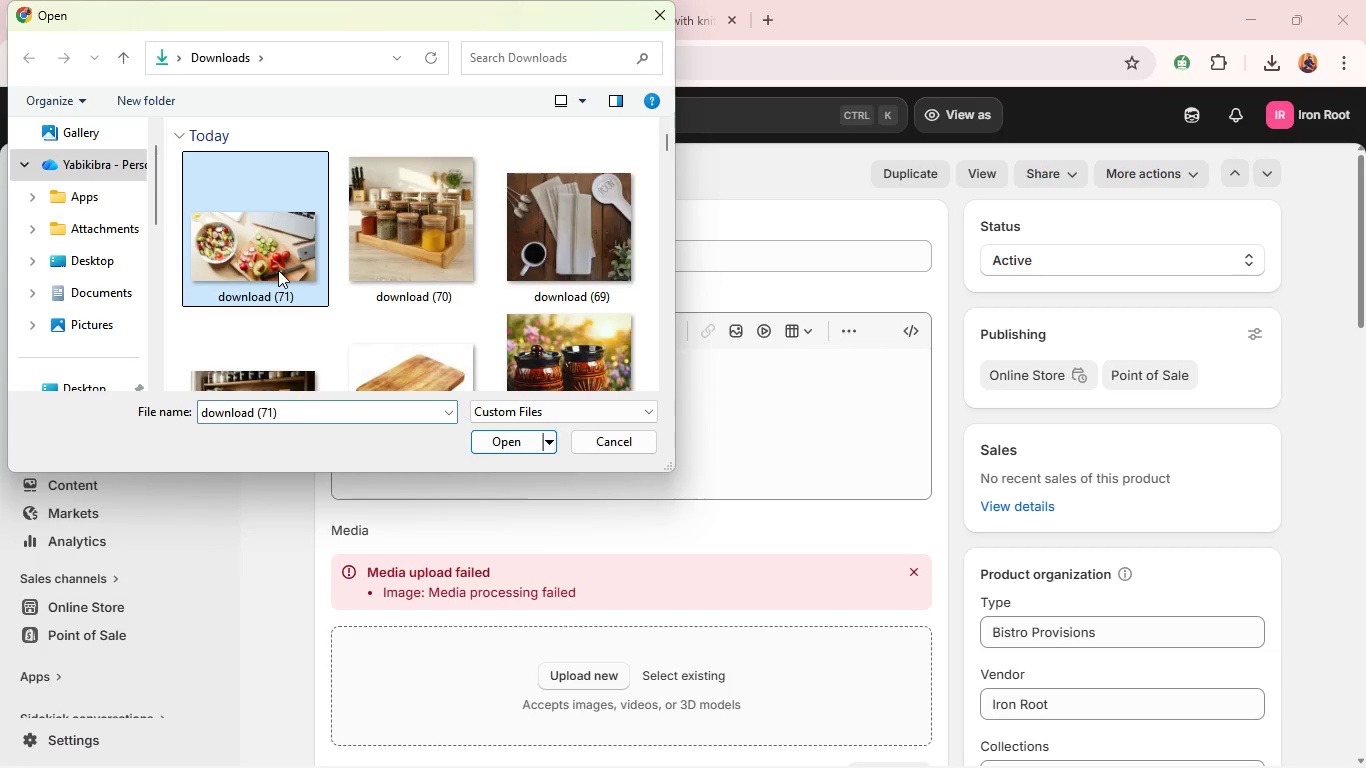 
key(Enter)
 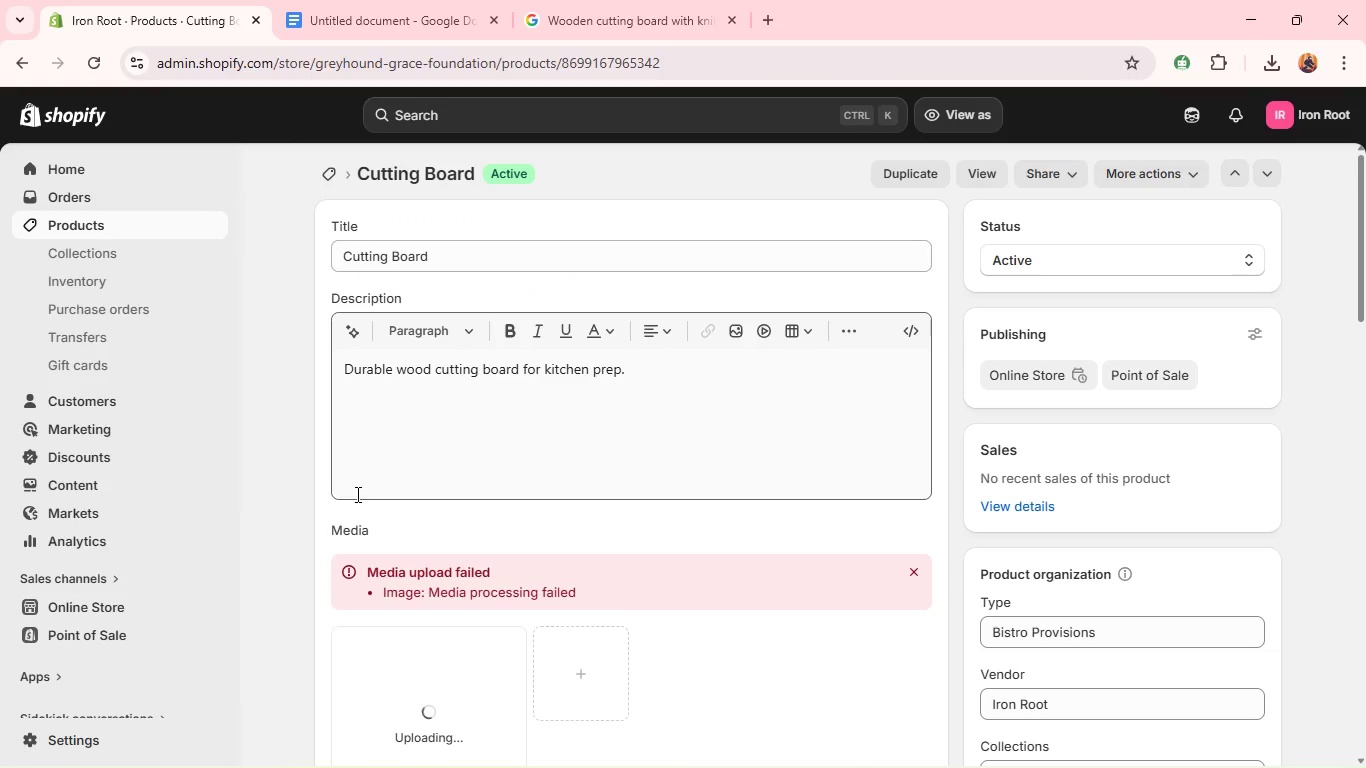 
wait(8.56)
 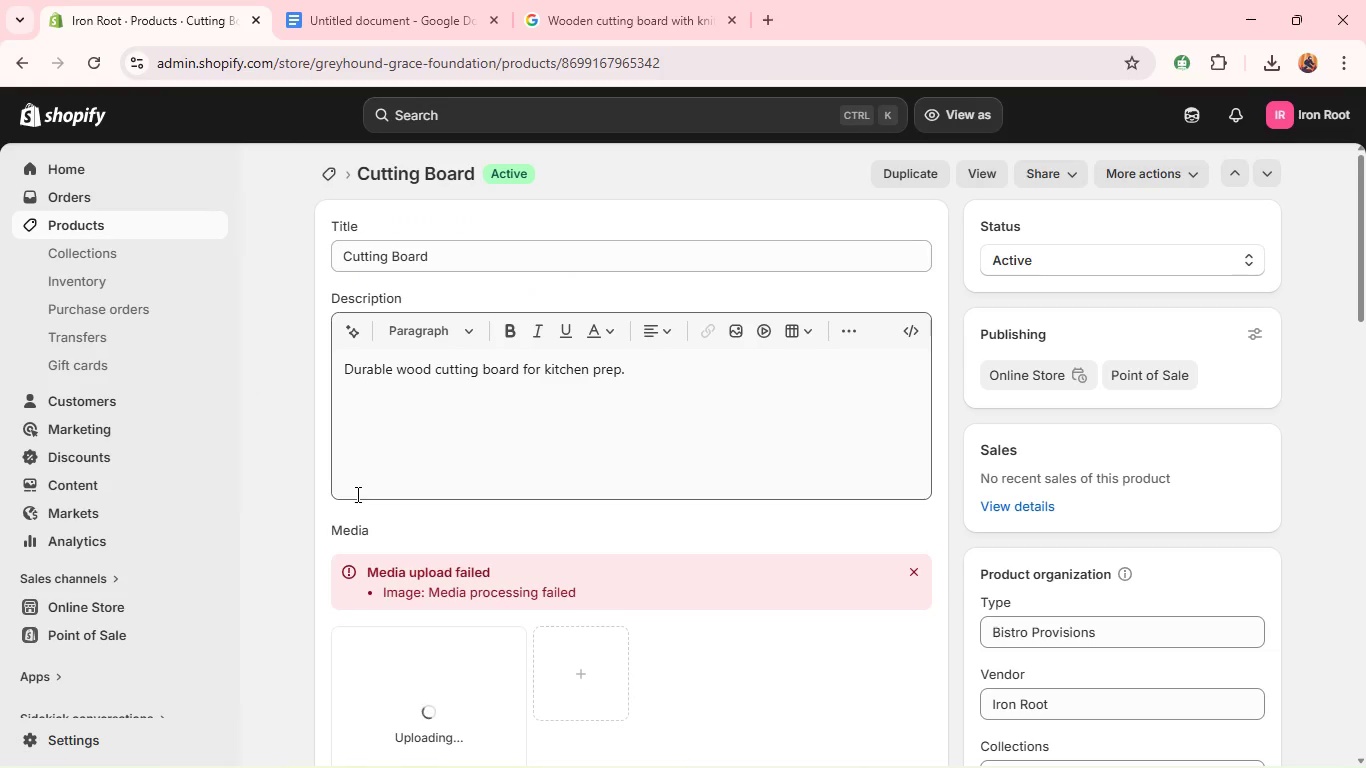 
left_click([390, 477])
 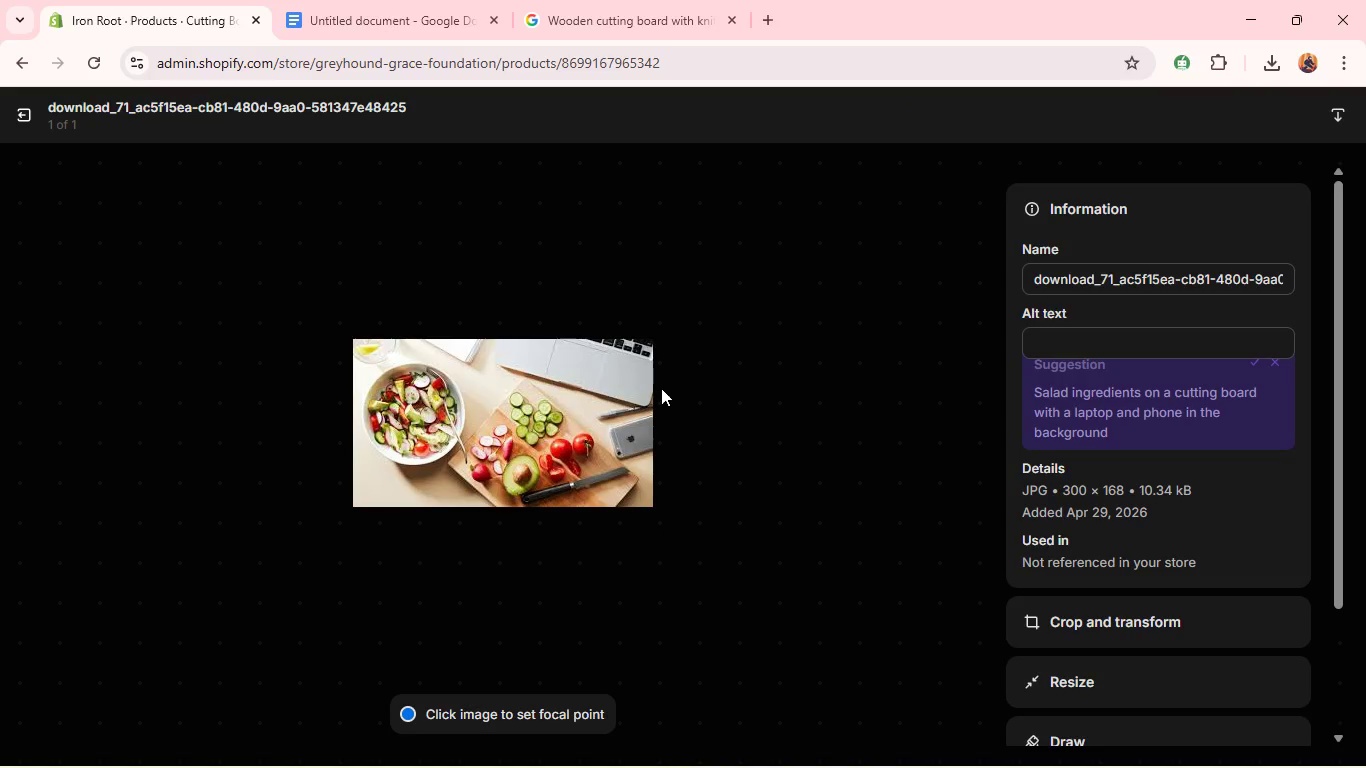 
wait(6.88)
 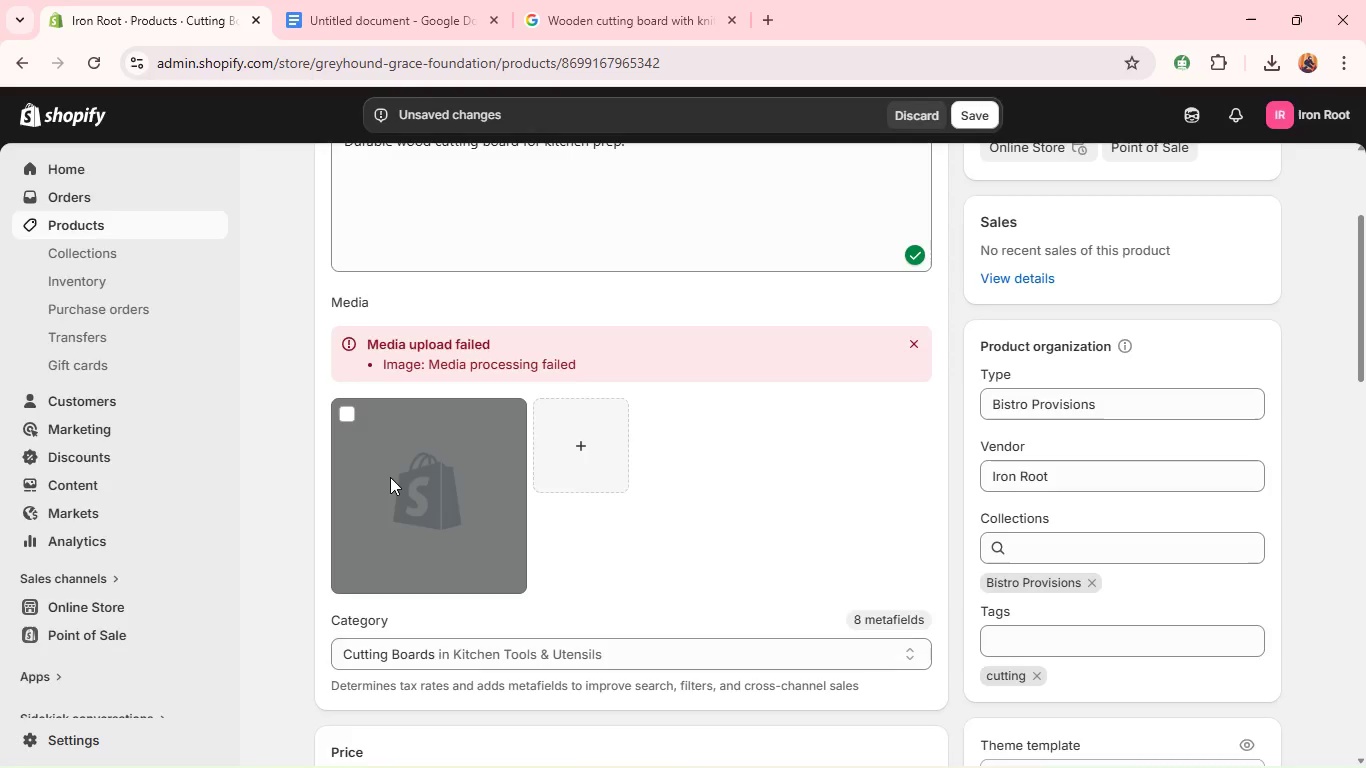 
left_click([1134, 342])
 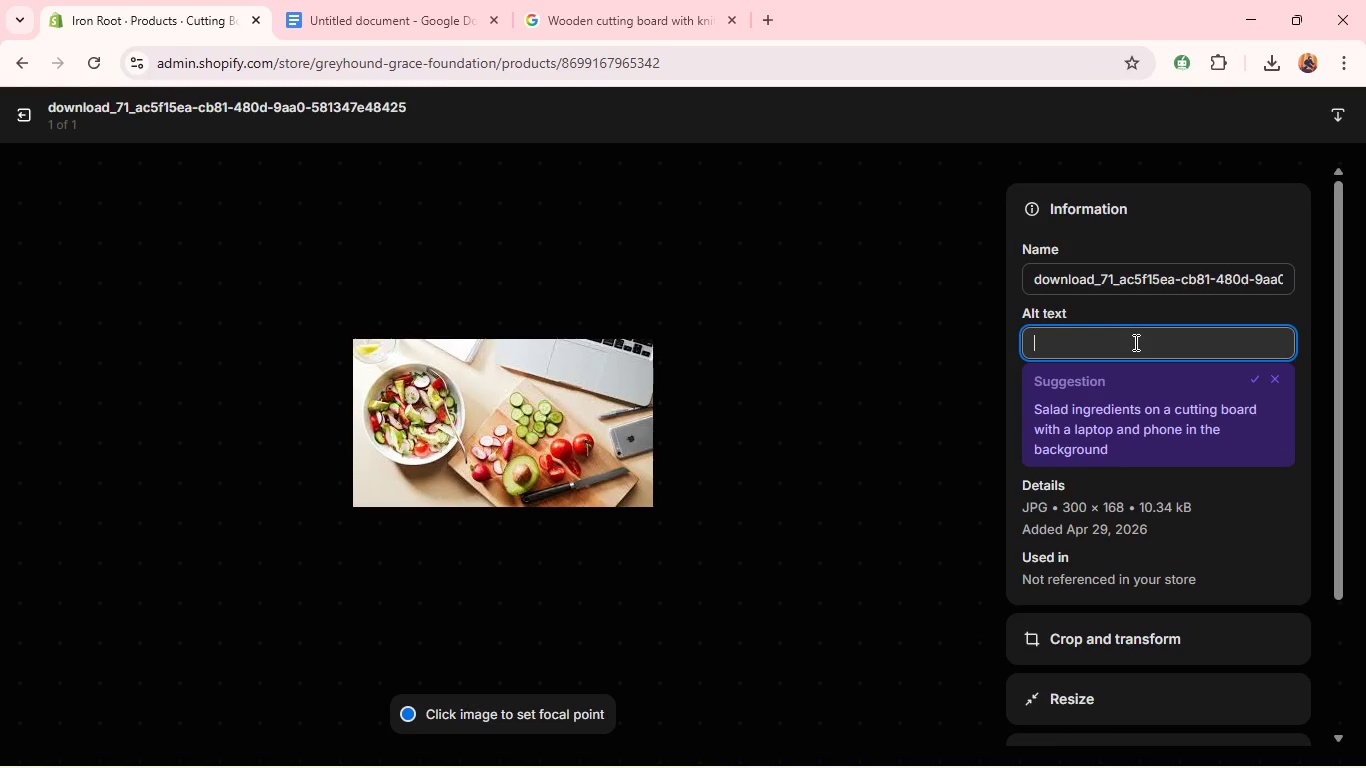 
key(Control+V)
 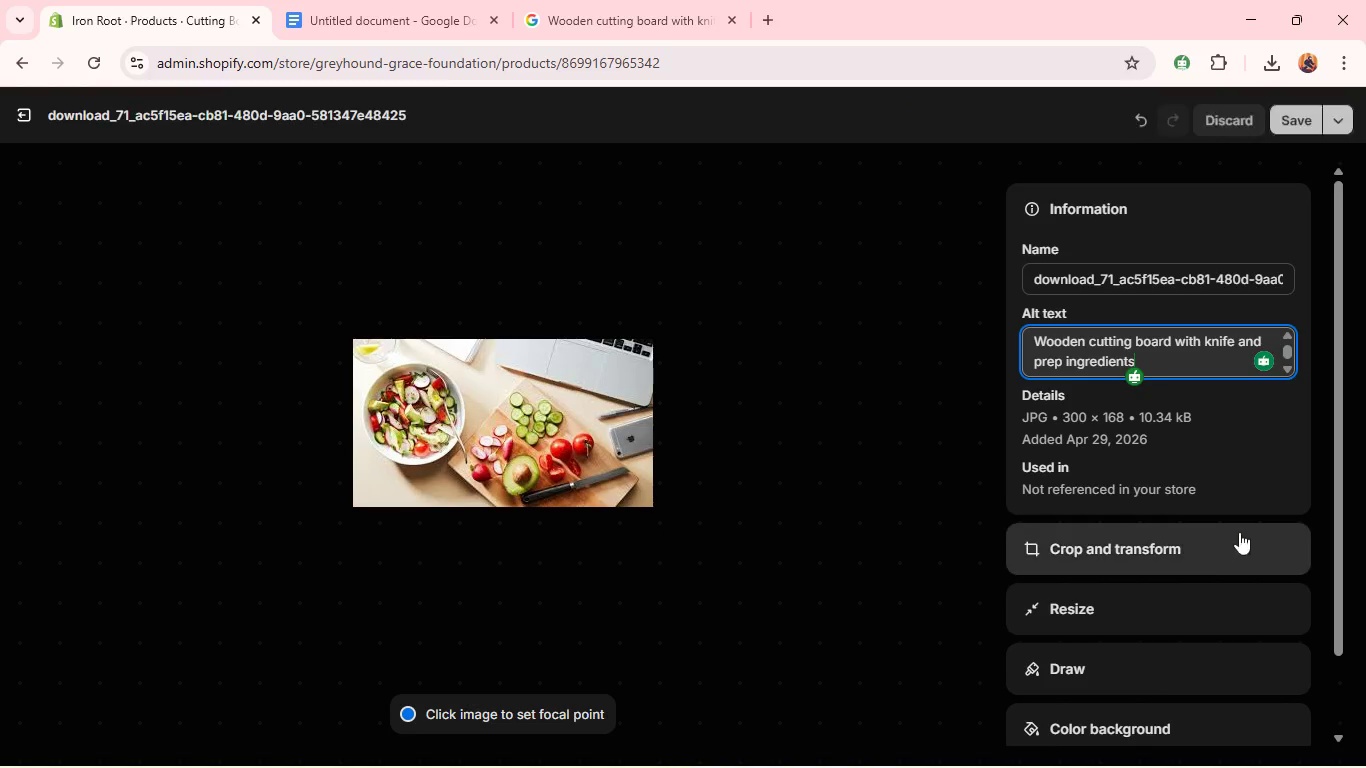 
left_click([1242, 530])
 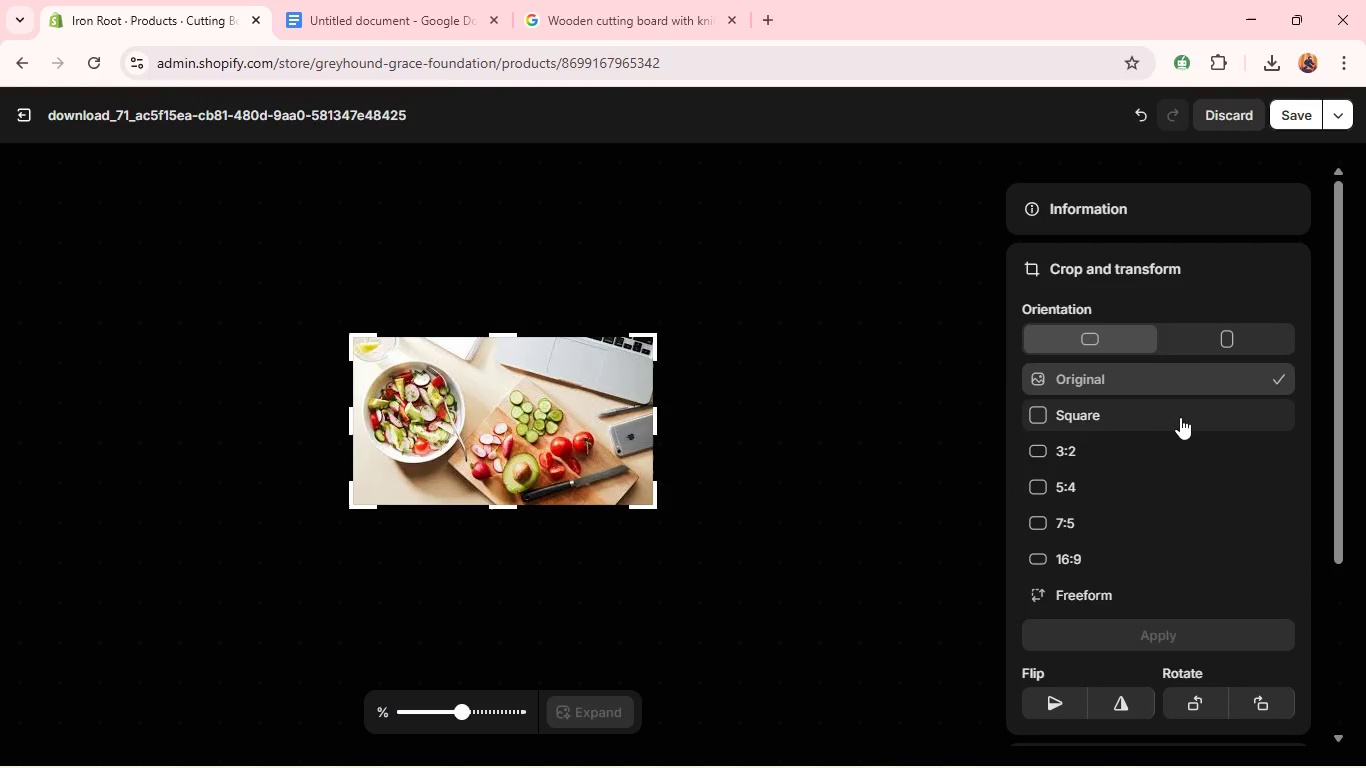 
left_click([1183, 425])
 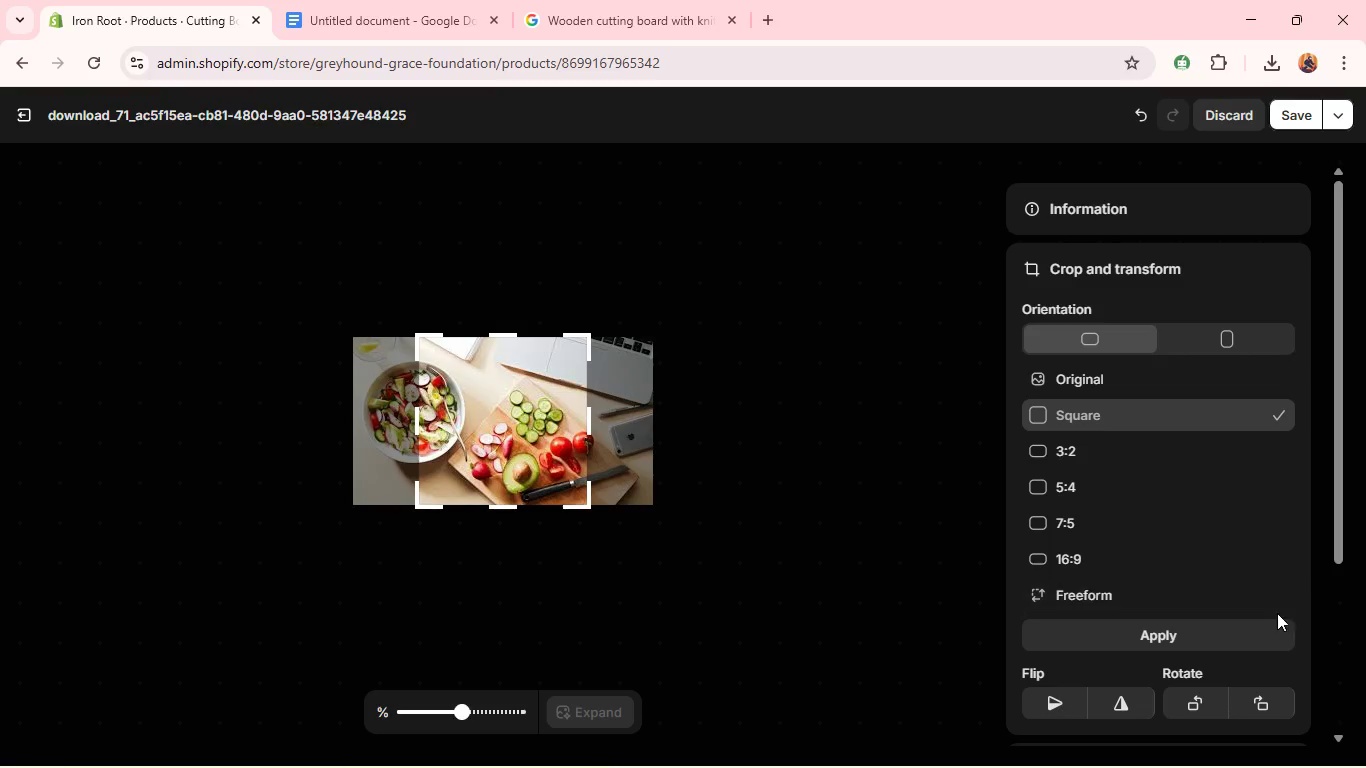 
left_click([1264, 626])
 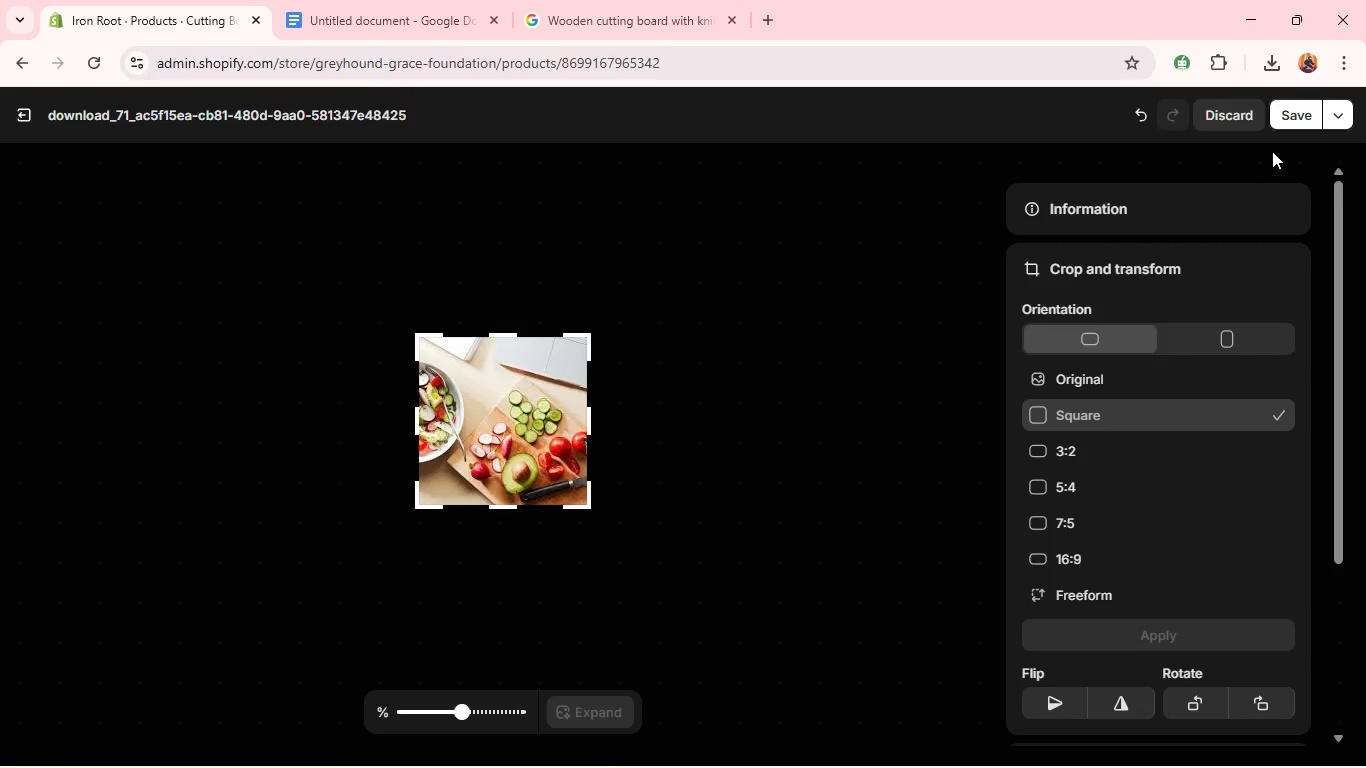 
left_click([1284, 123])
 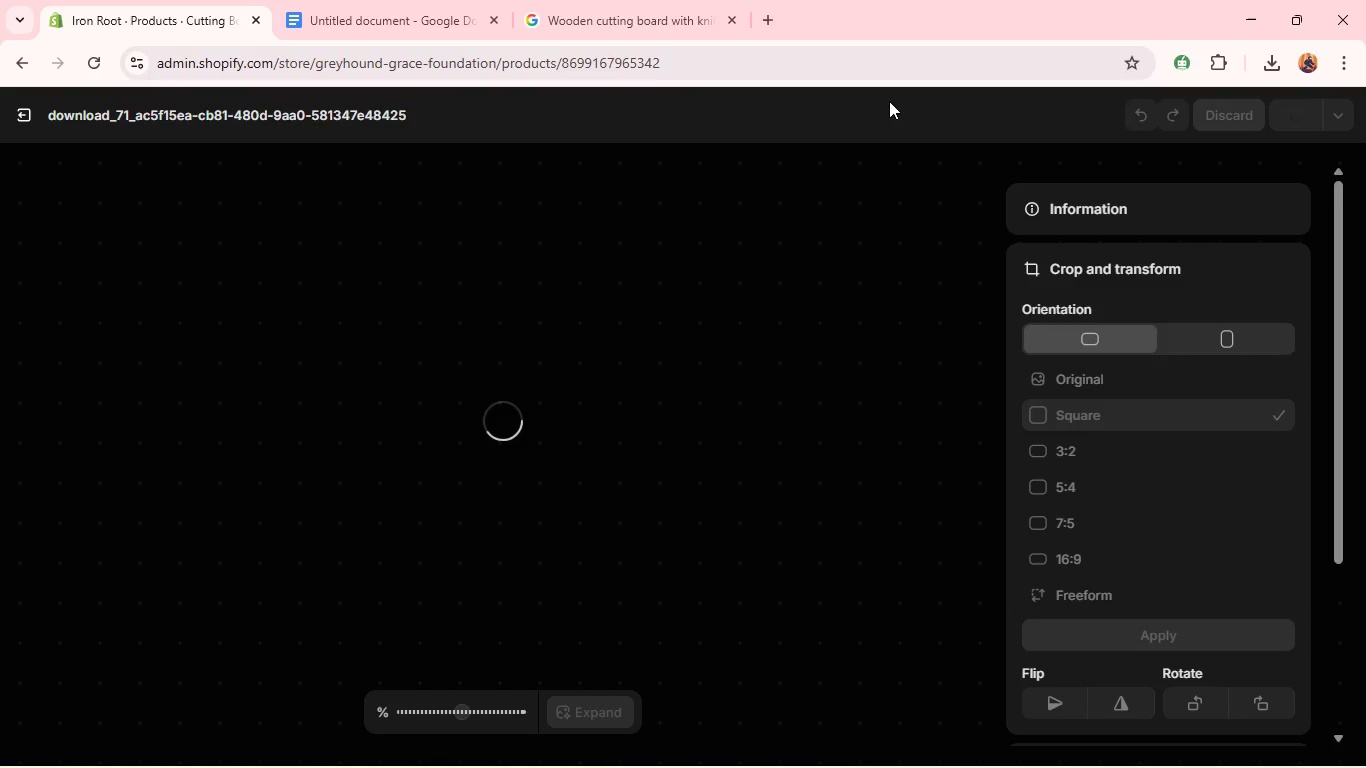 
wait(11.65)
 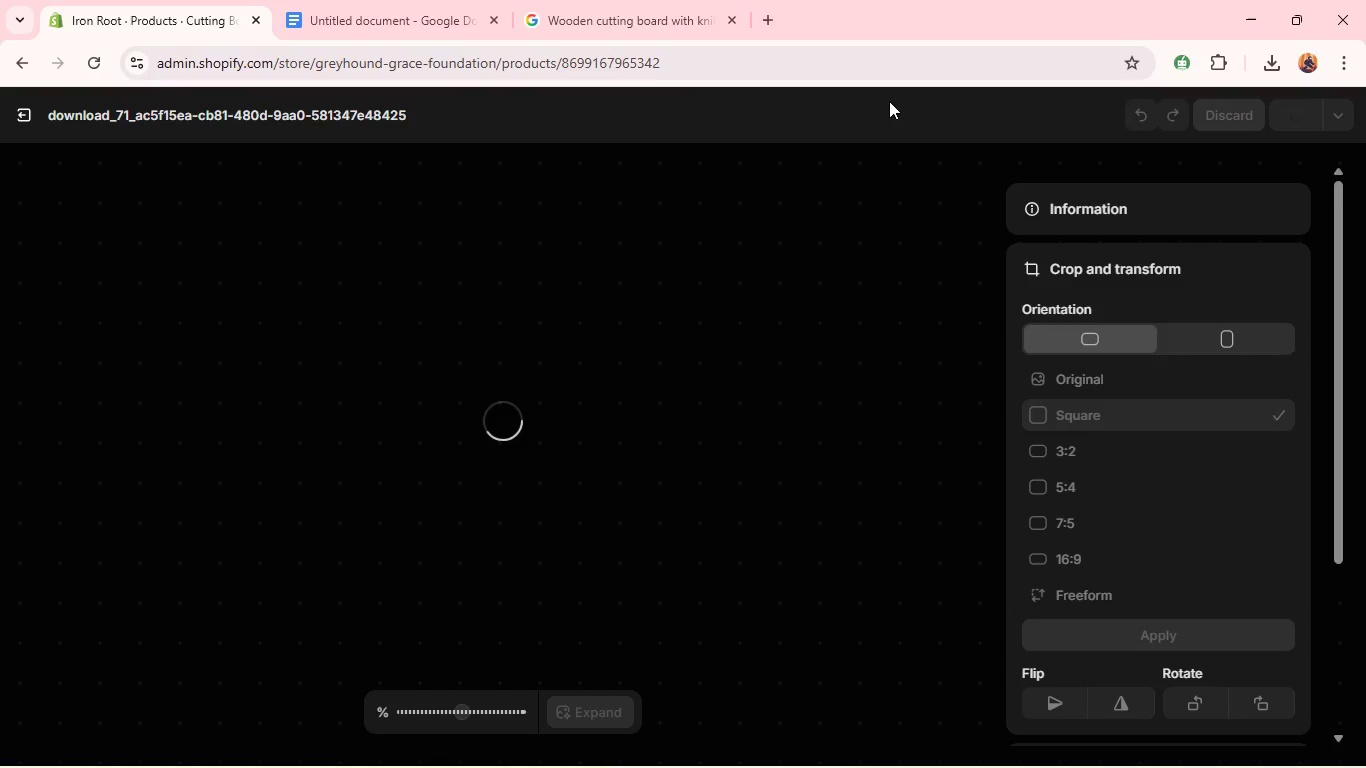 
mouse_move([9, 112])
 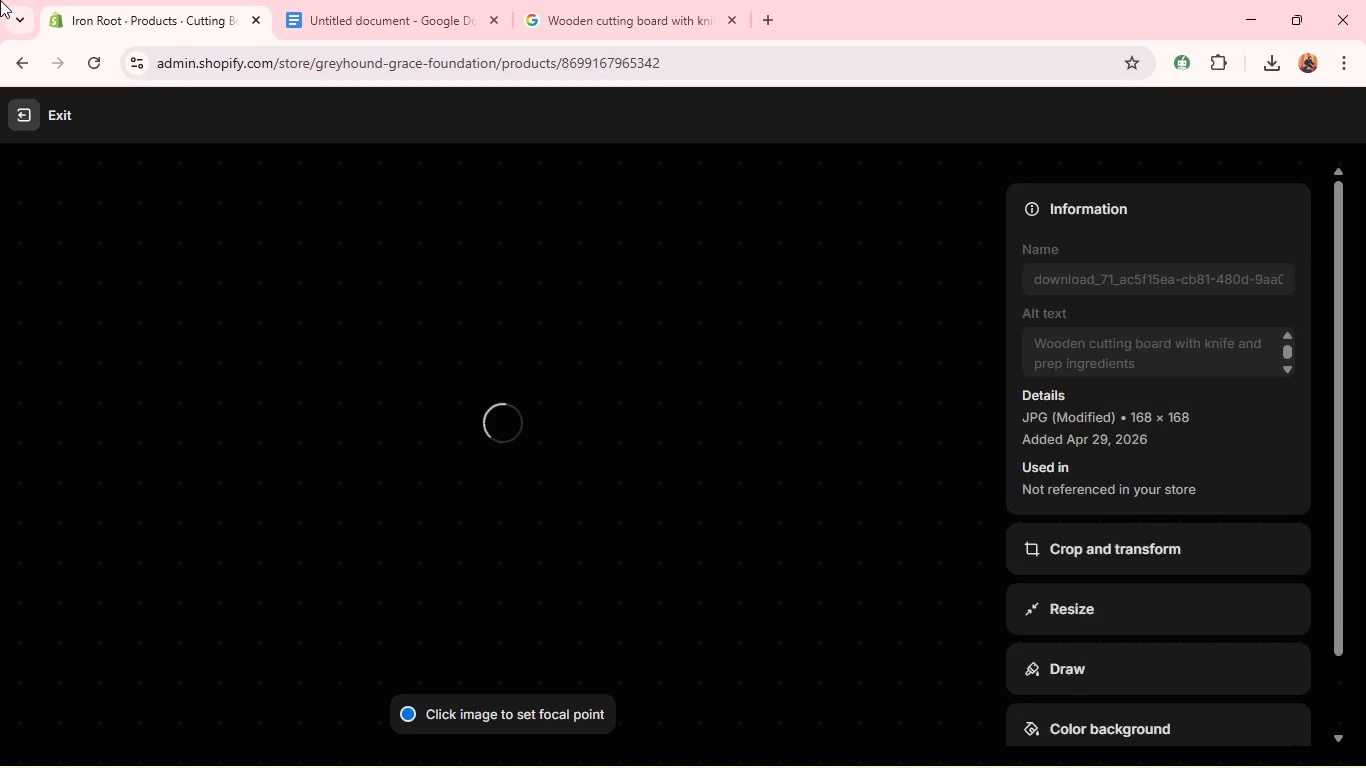 
mouse_move([-34, -6])
 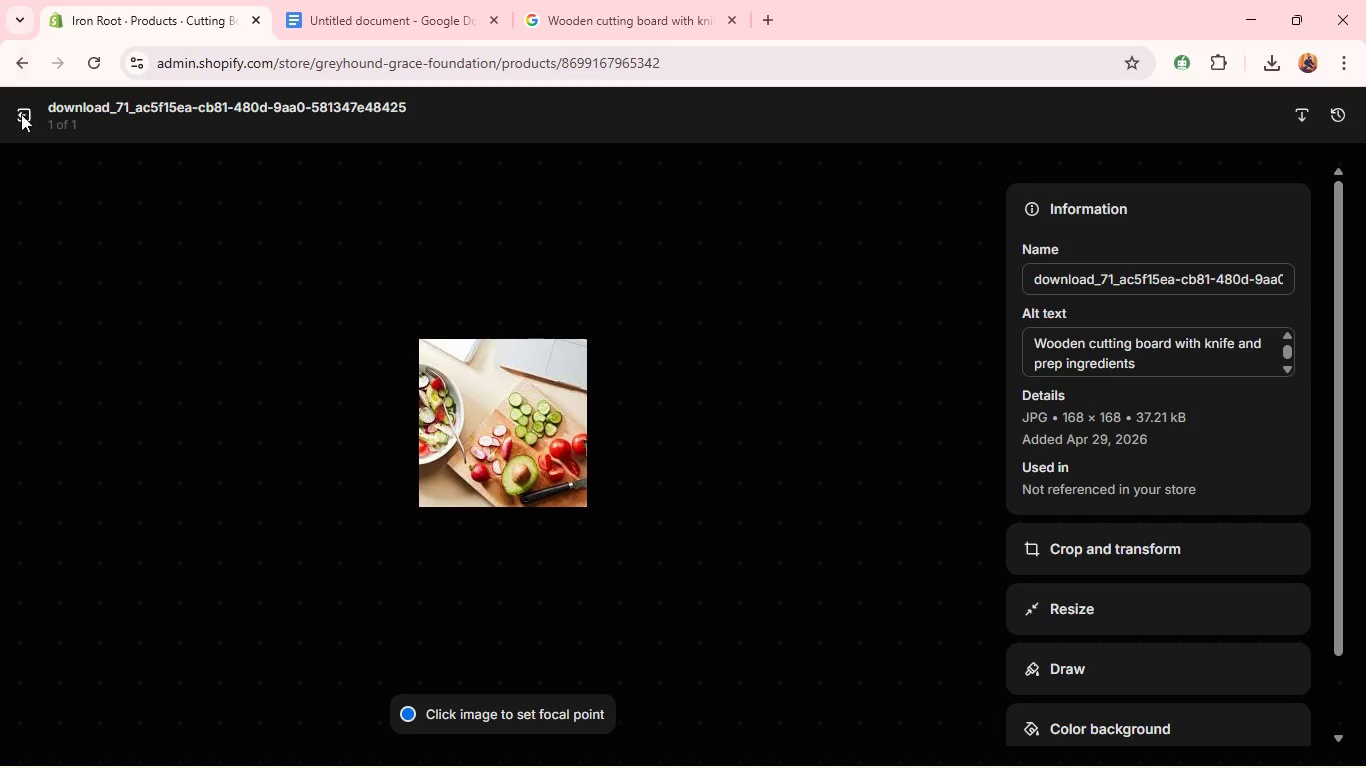 
left_click([19, 115])
 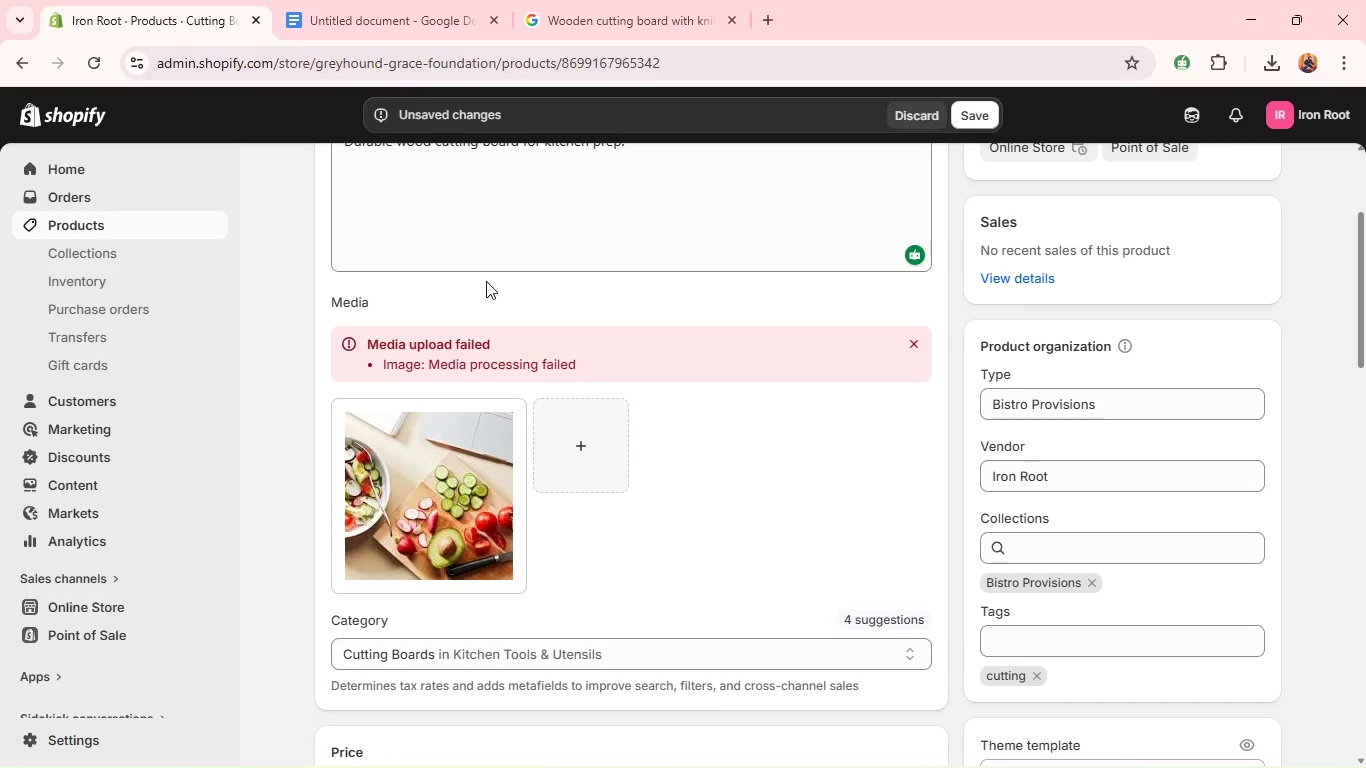 
wait(9.91)
 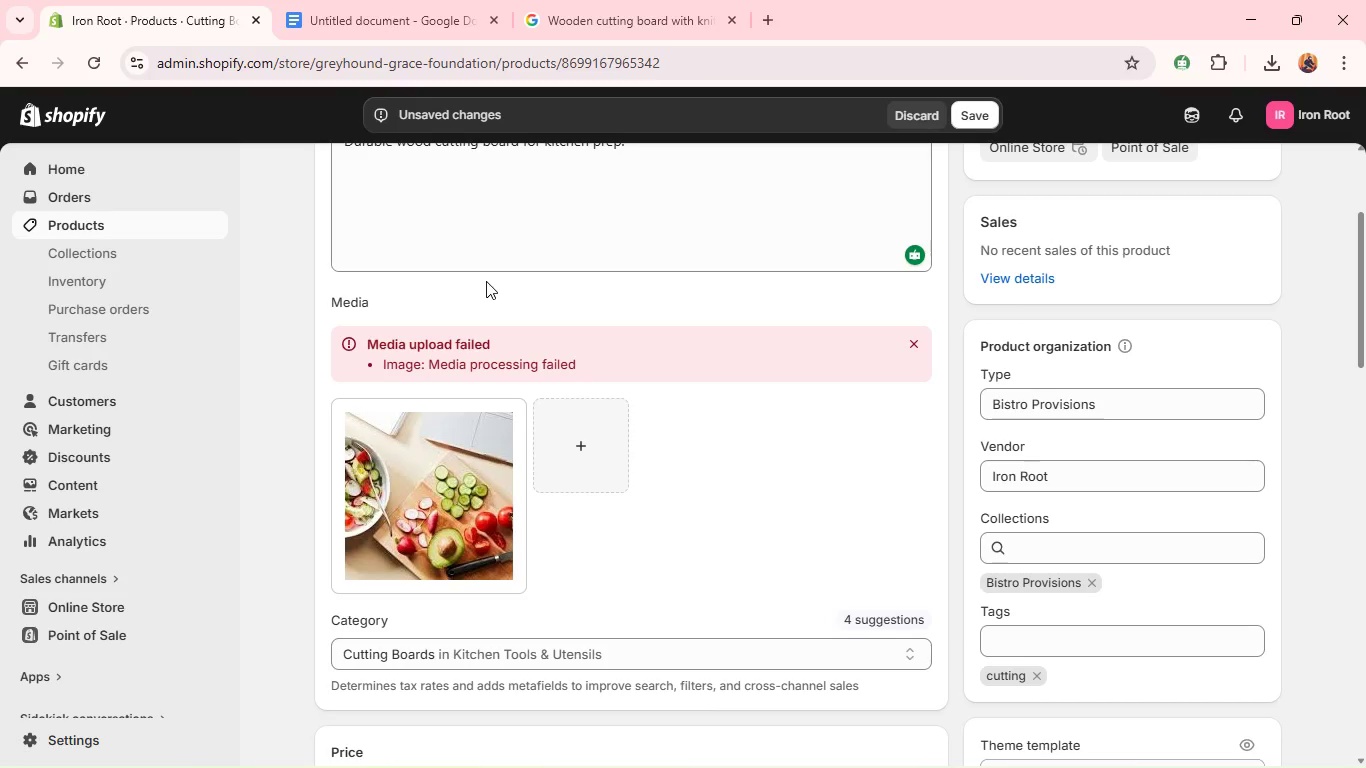 
left_click([979, 110])
 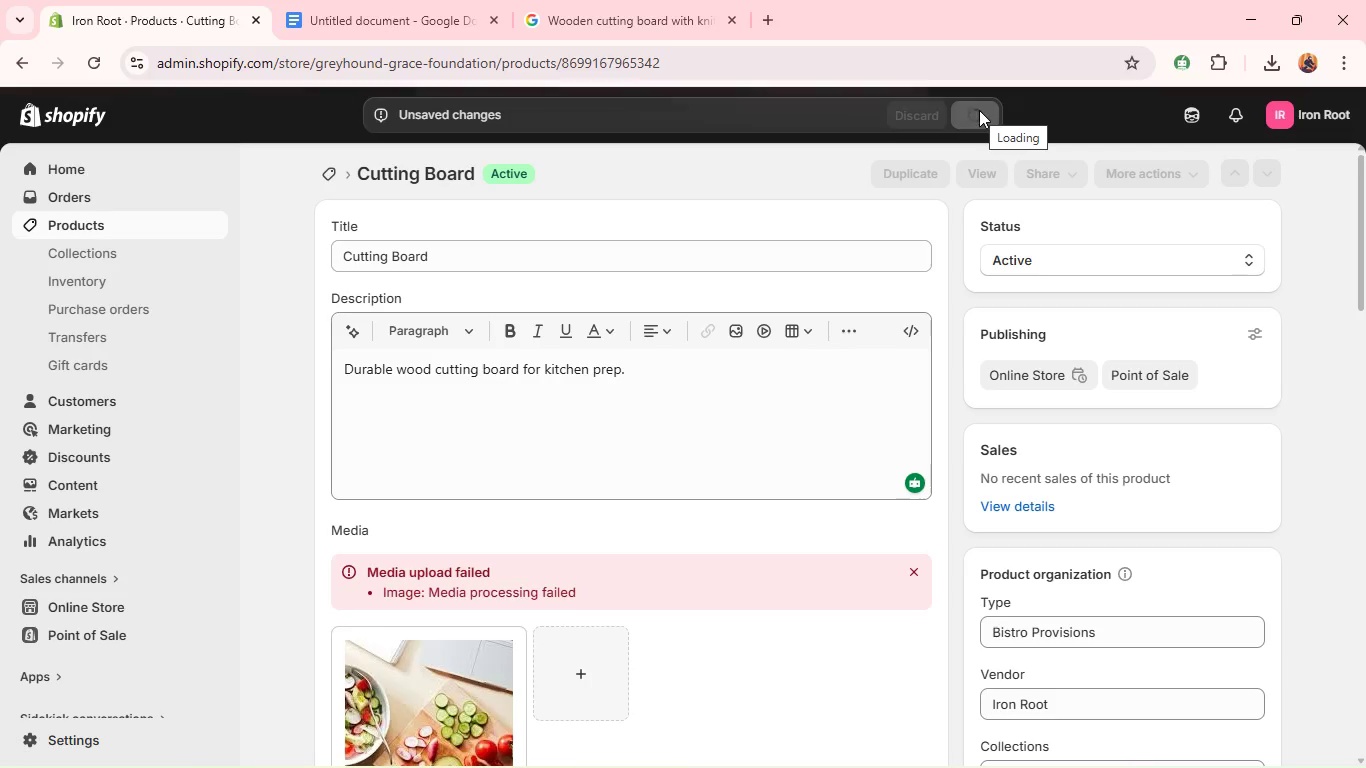 
wait(12.25)
 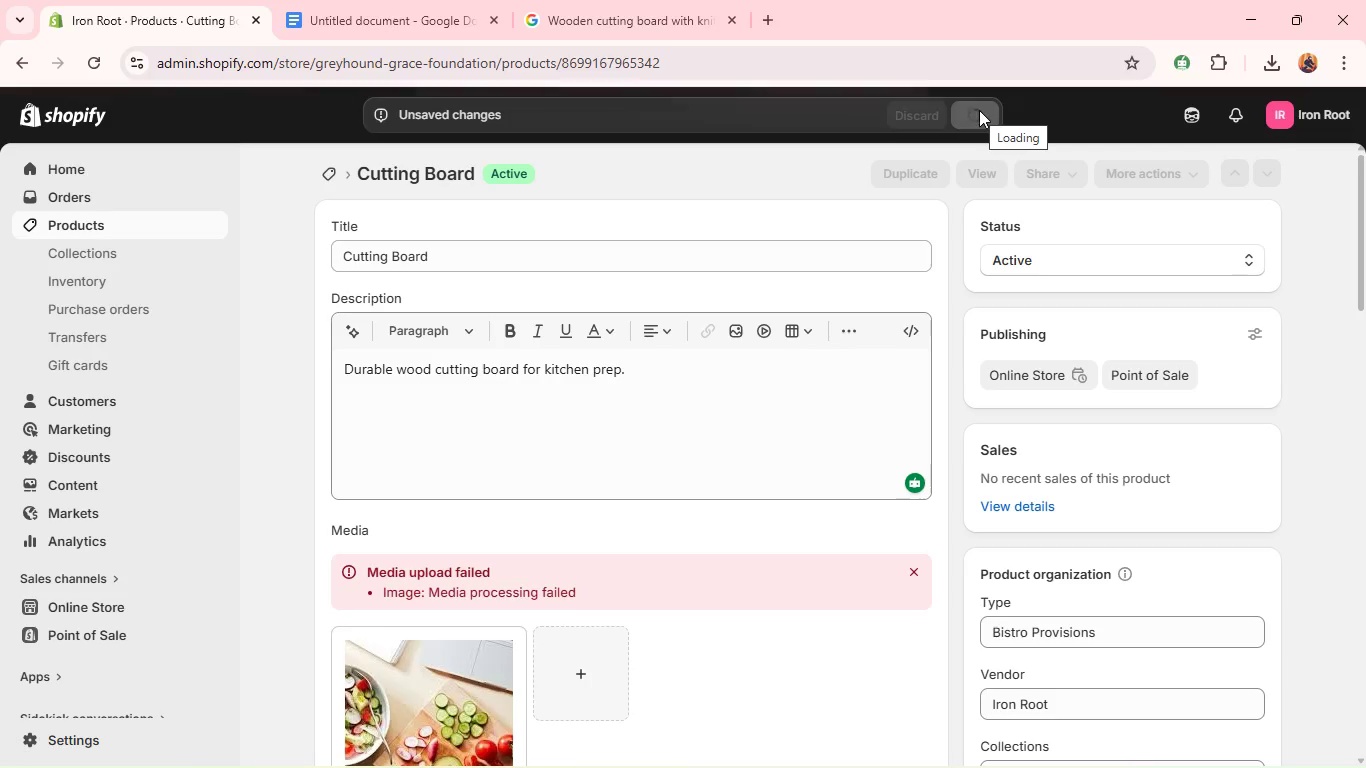 
left_click([165, 223])
 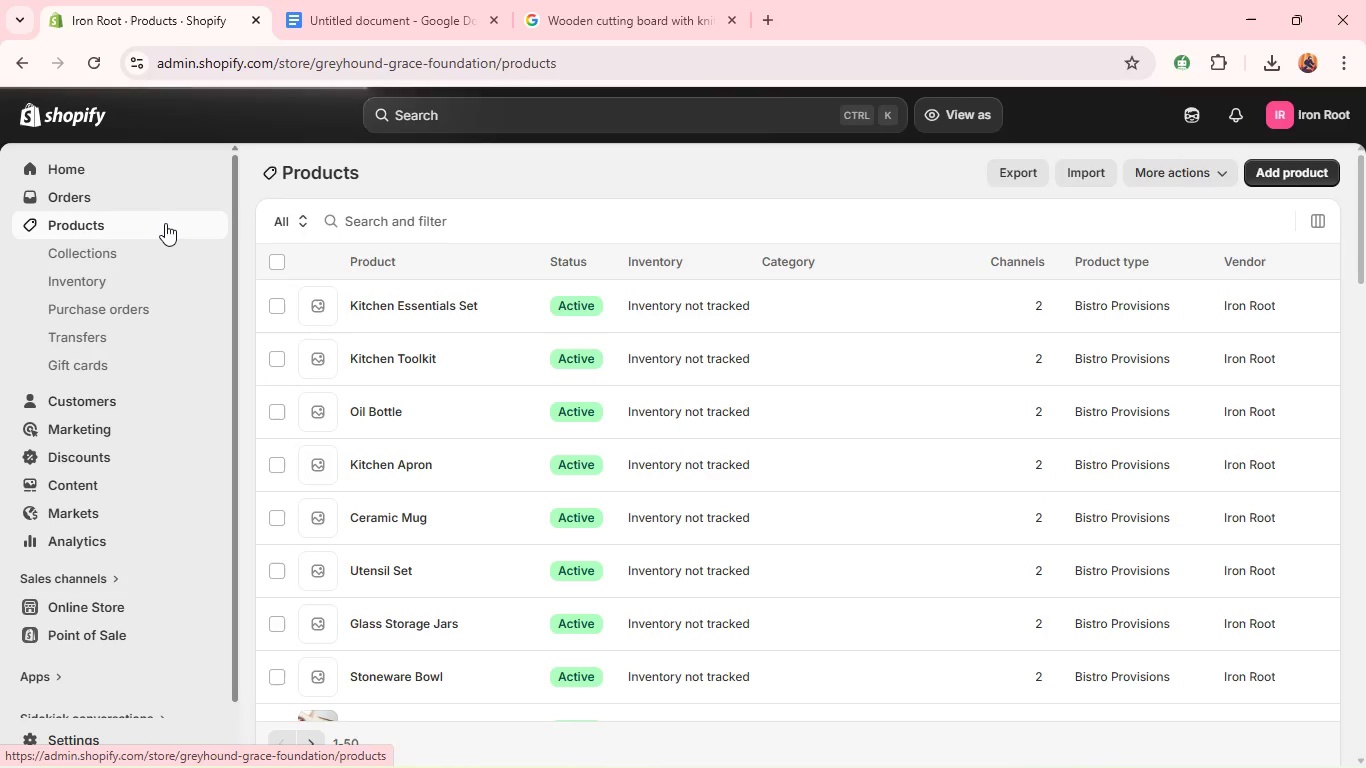 
wait(16.12)
 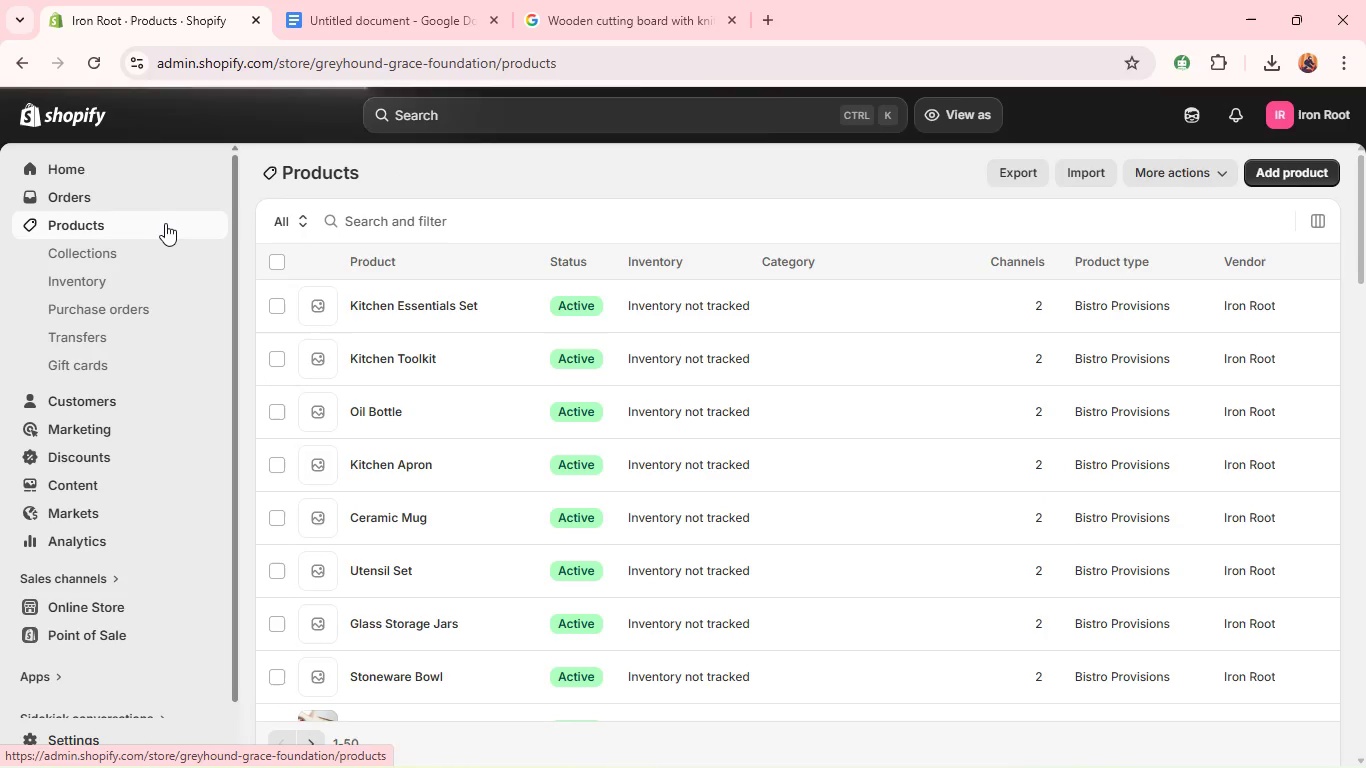 
left_click([393, 673])
 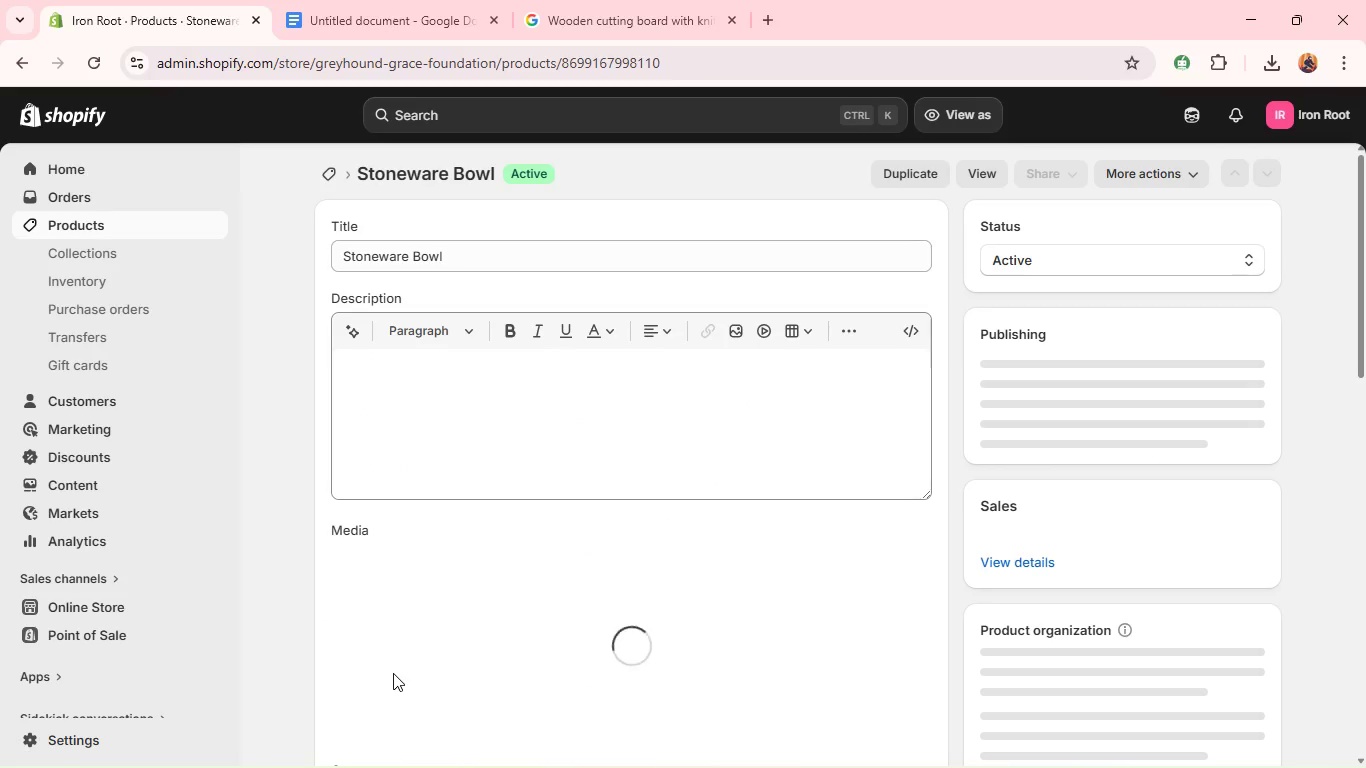 
wait(9.5)
 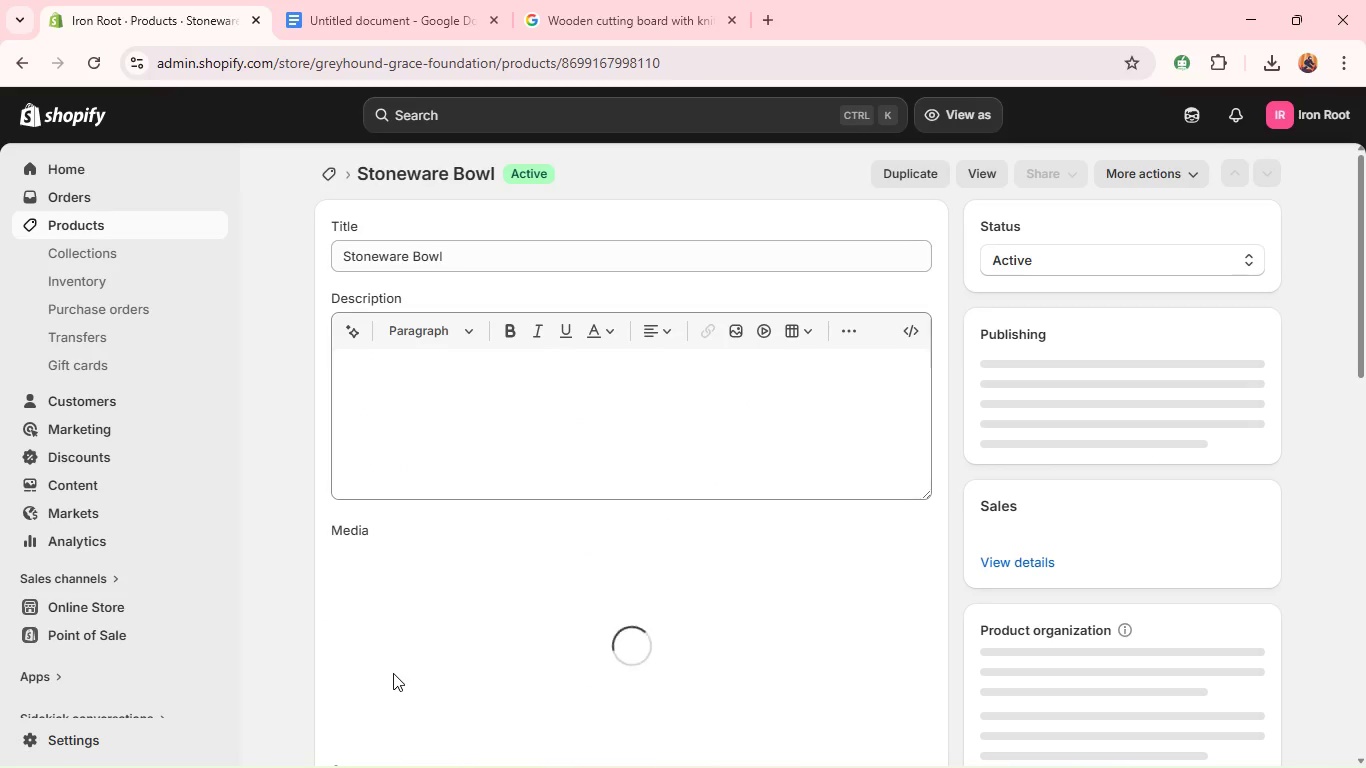 
double_click([432, 383])
 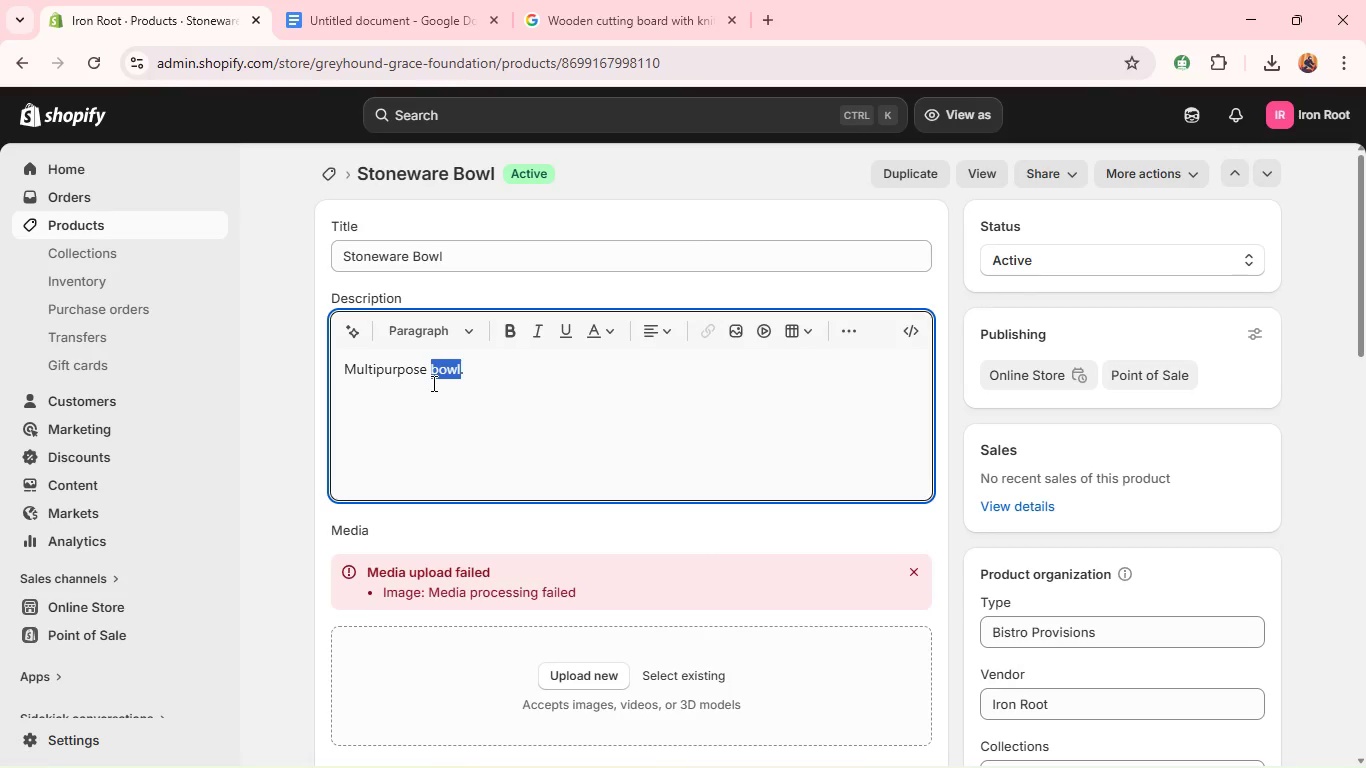 
triple_click([432, 383])
 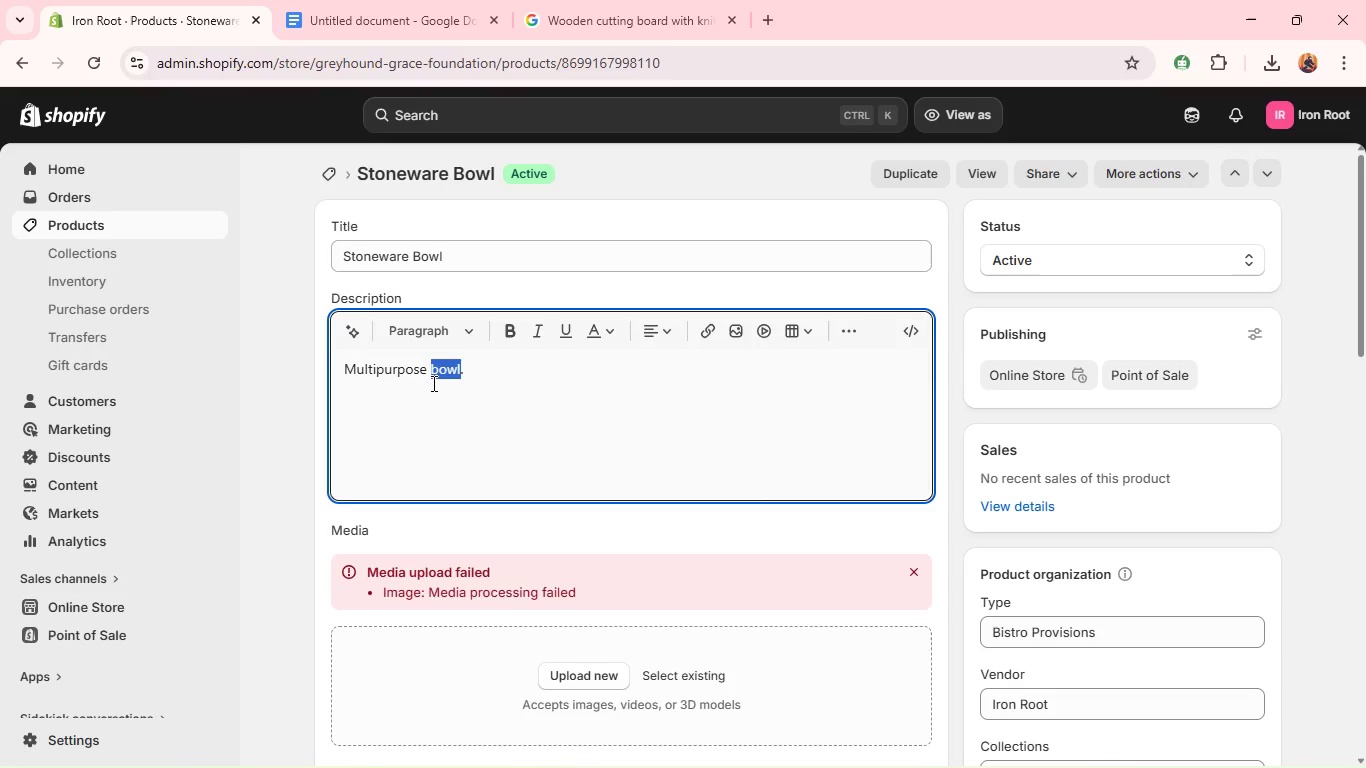 
triple_click([432, 383])
 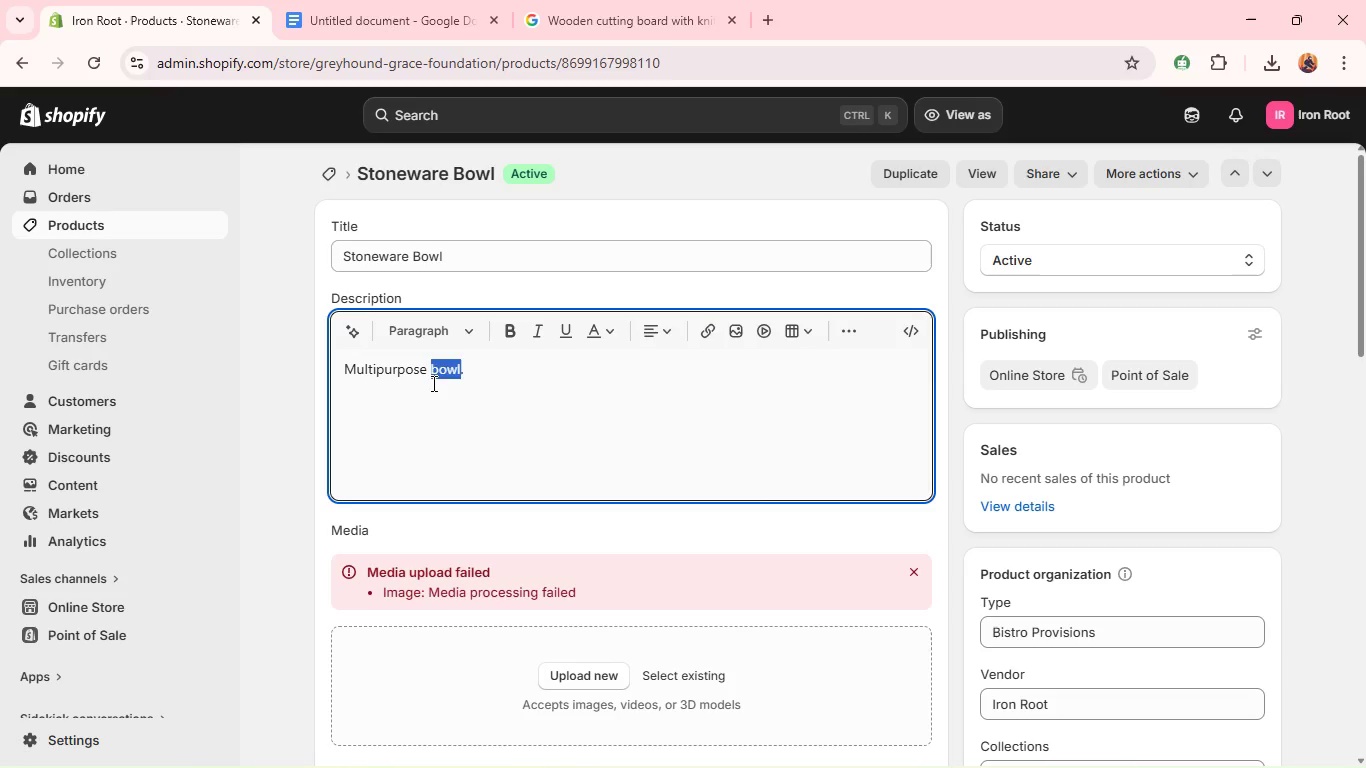 
key(Shift+R)
 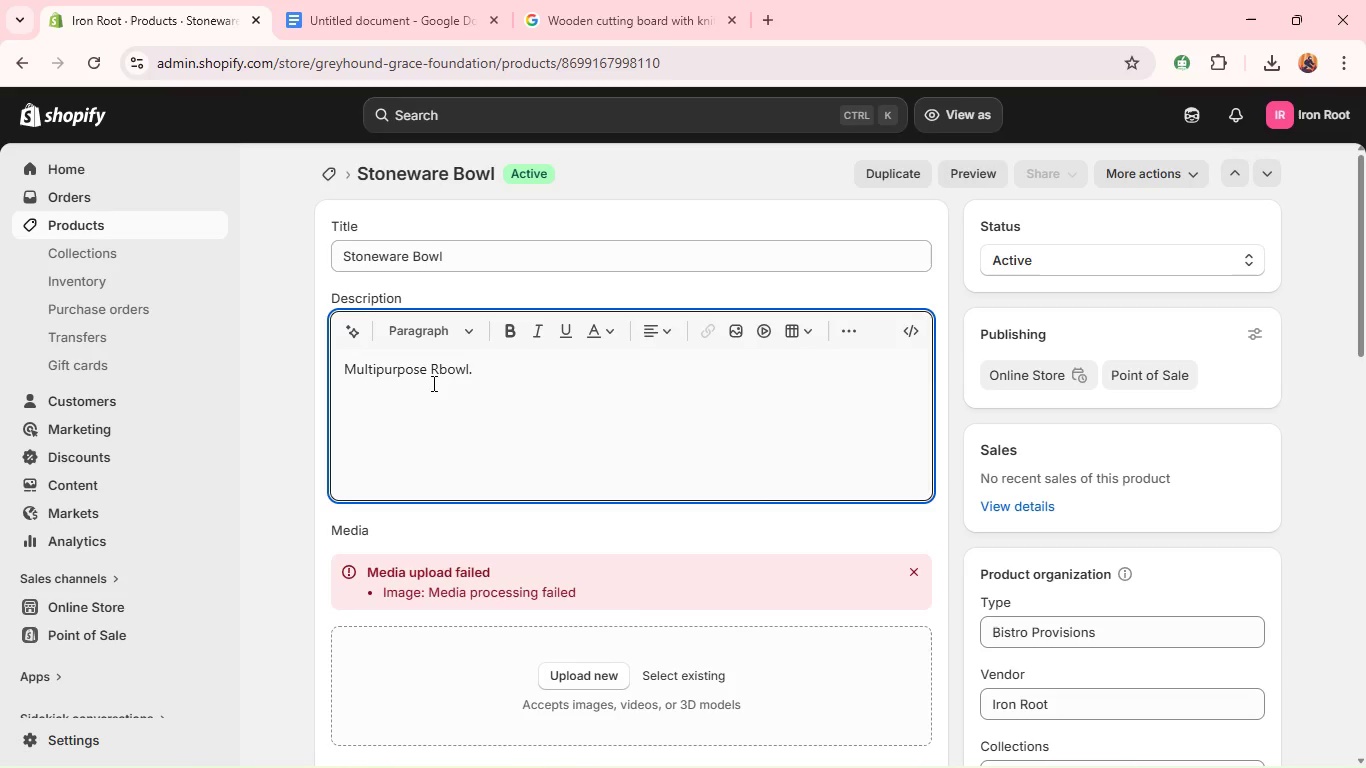 
key(Control+A)
 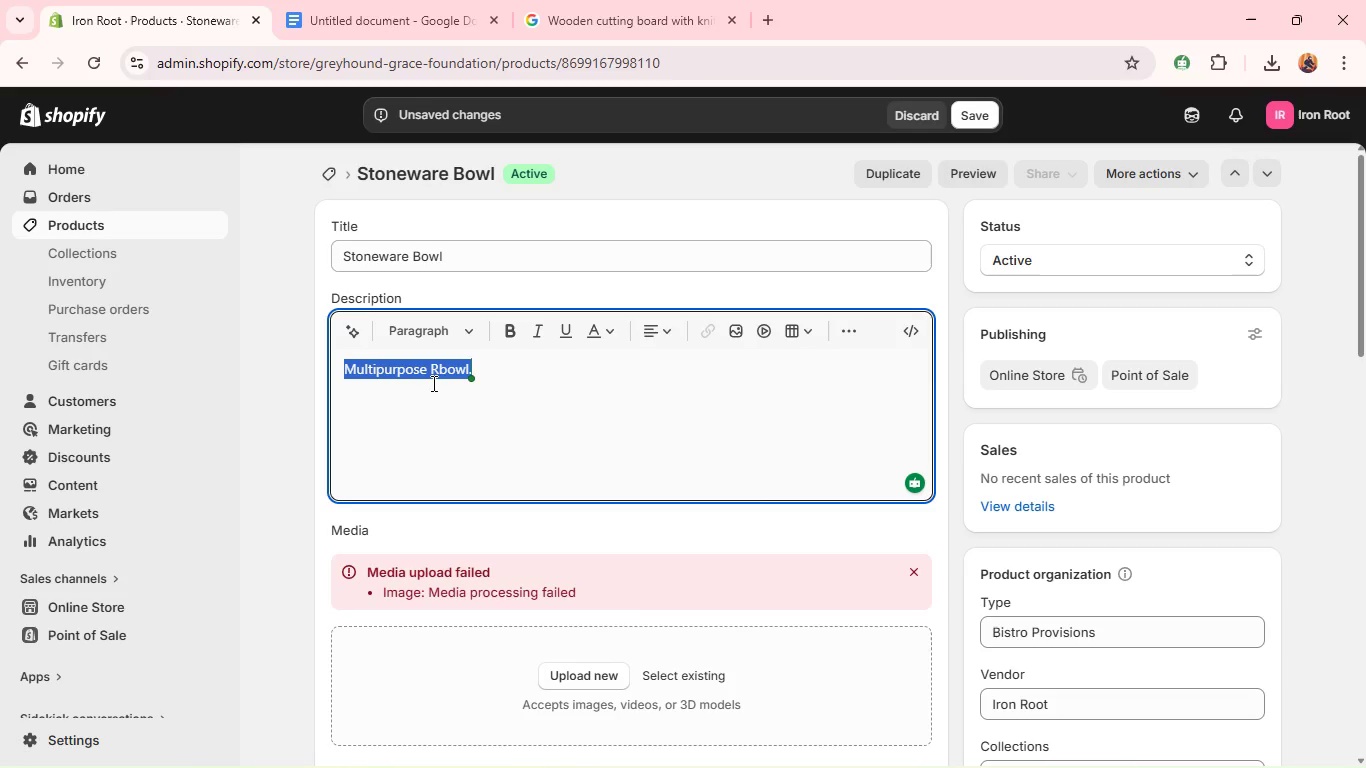 
hold_key(key=ControlLeft, duration=1.08)
 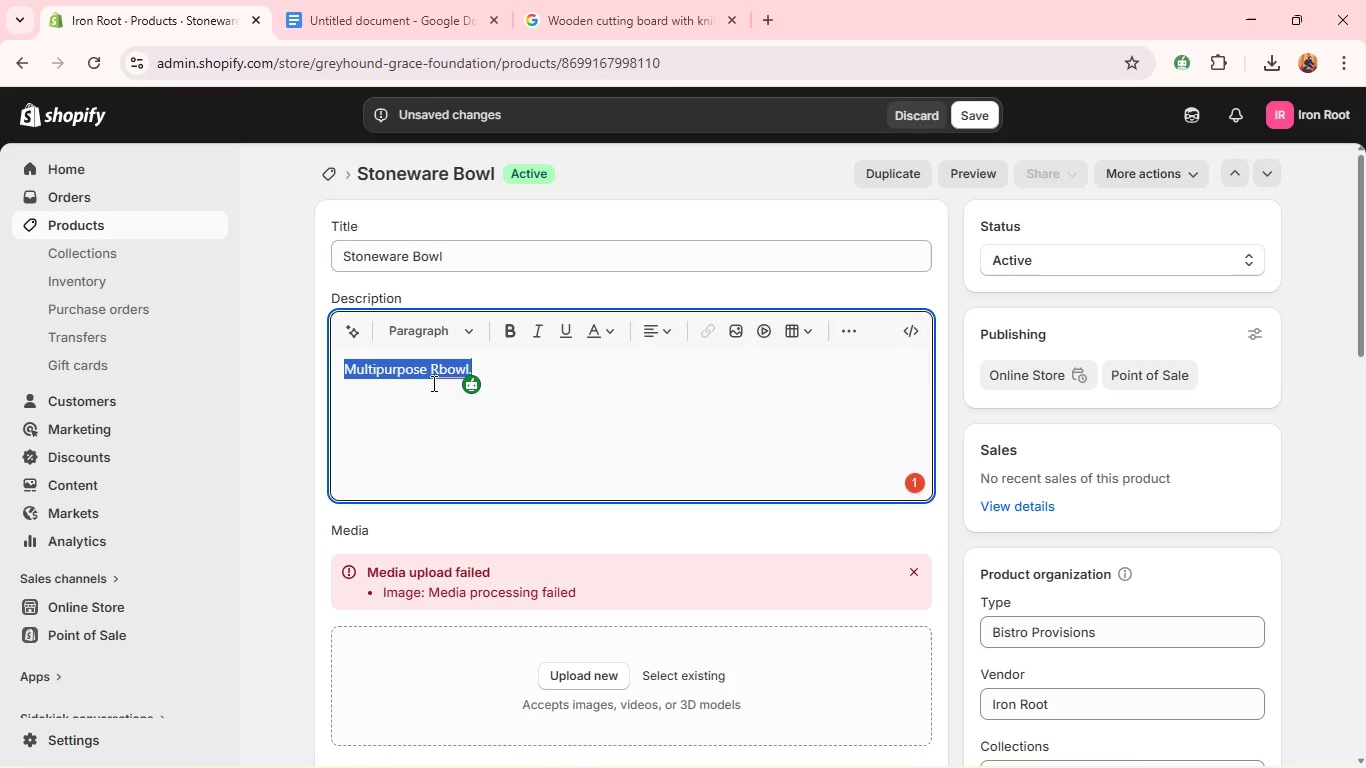 
type(RUSTIC bowl for serving and mixing food. )
 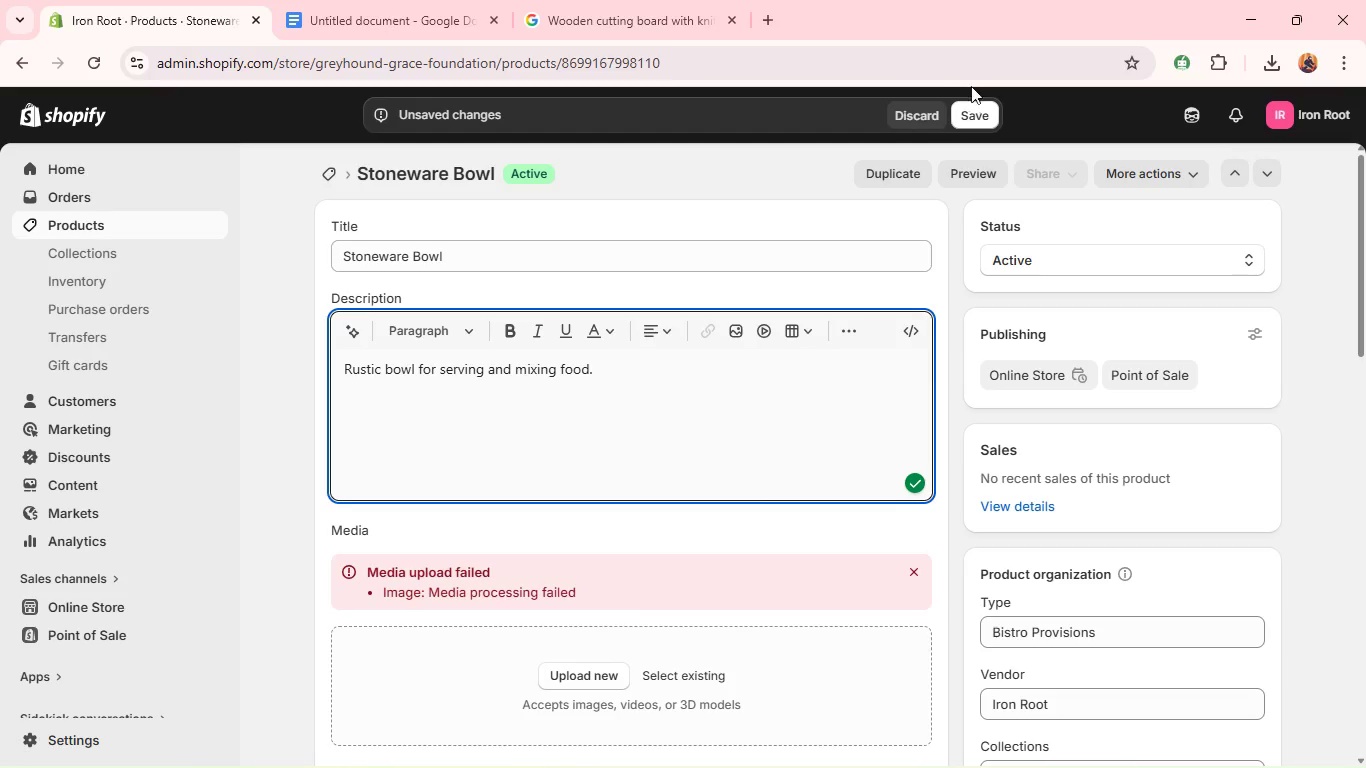 
left_click([967, 112])
 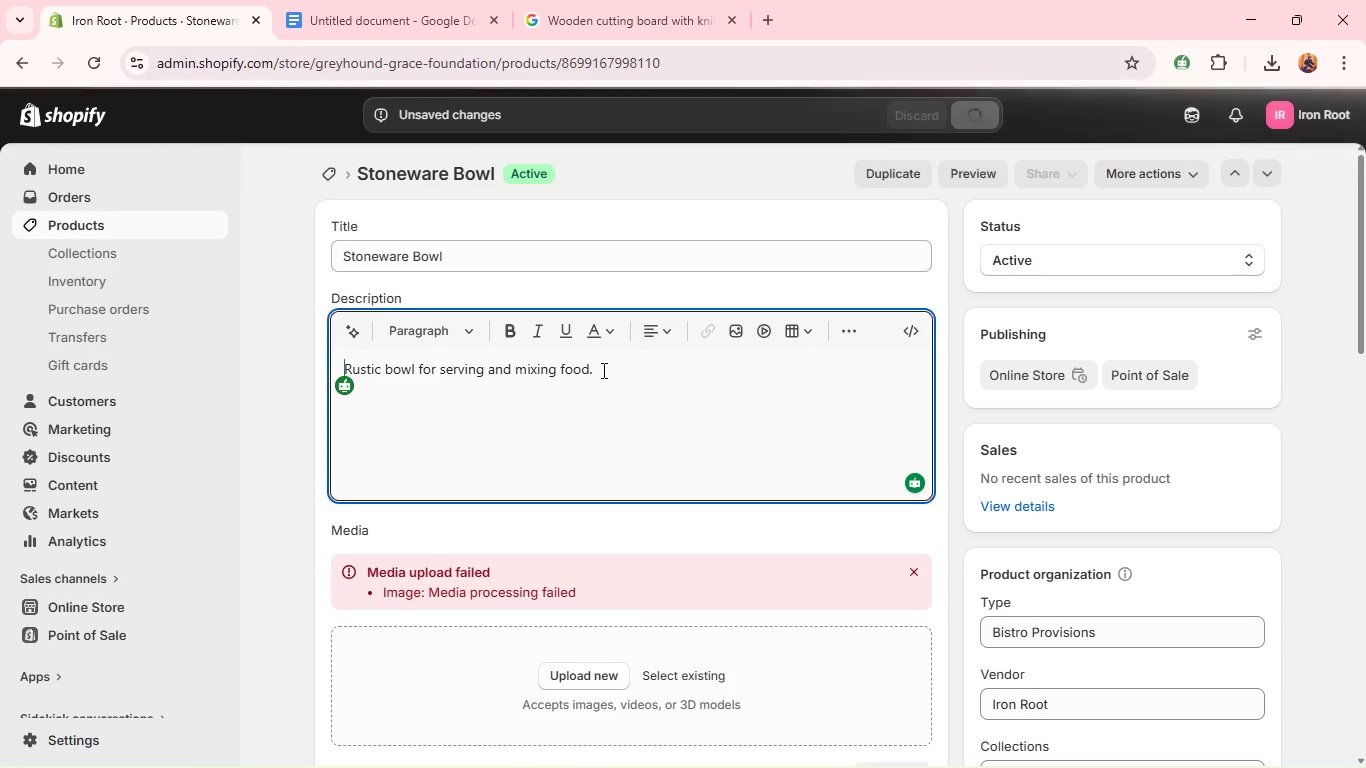 
wait(15.52)
 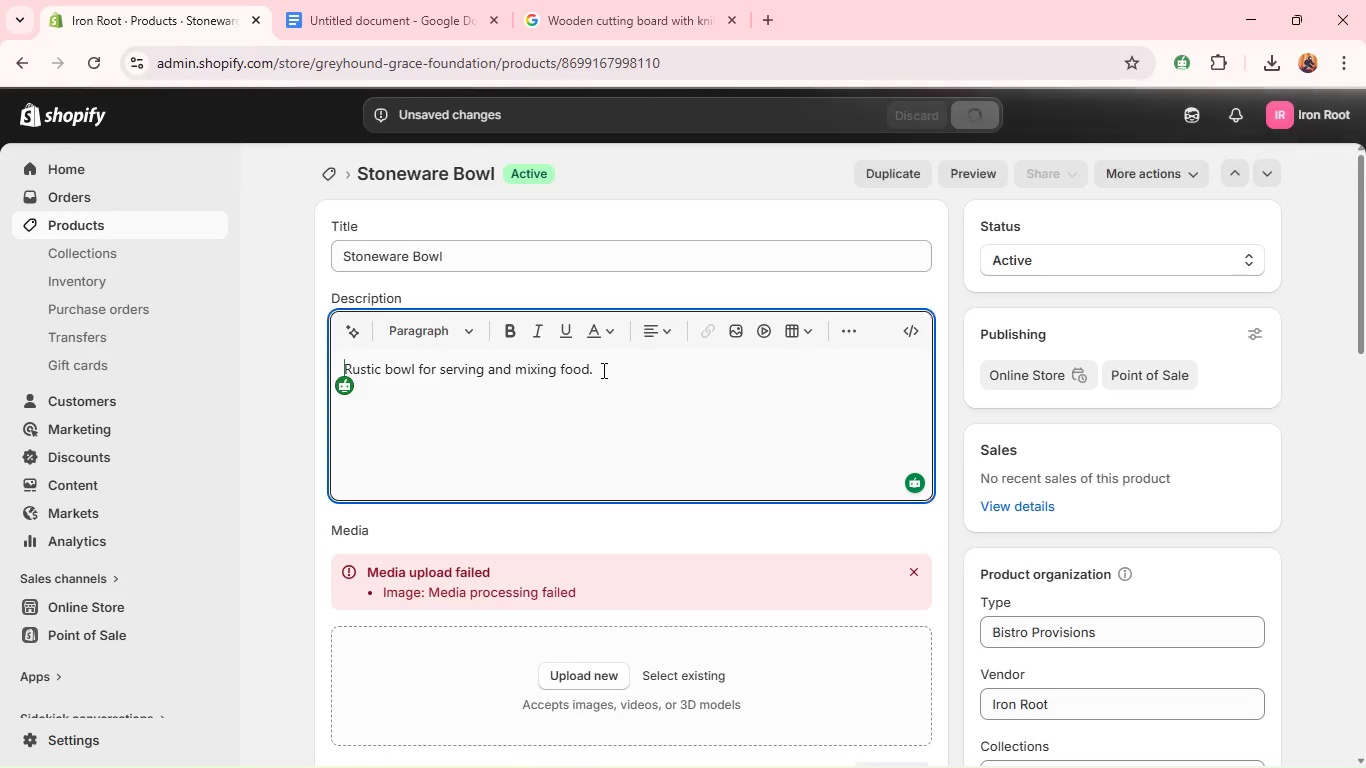 
left_click([415, 20])
 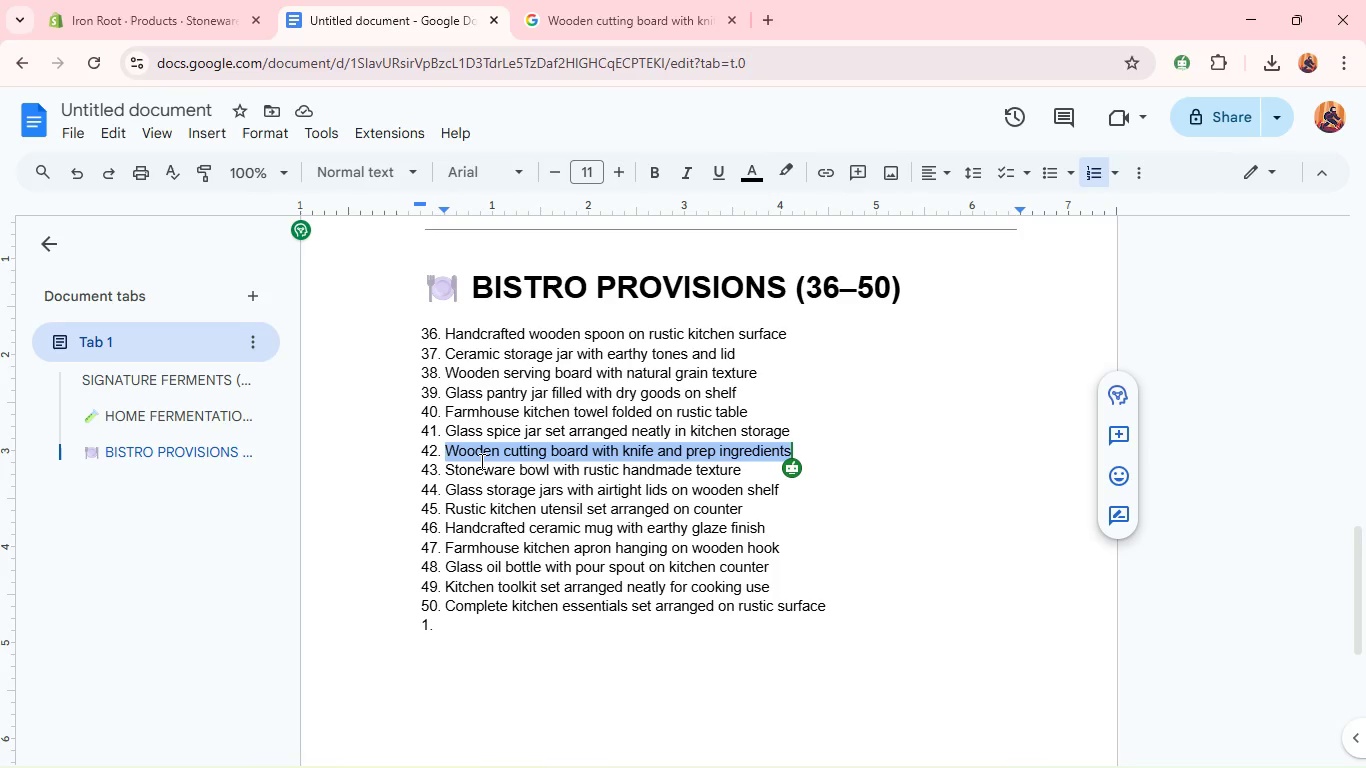 
double_click([480, 461])
 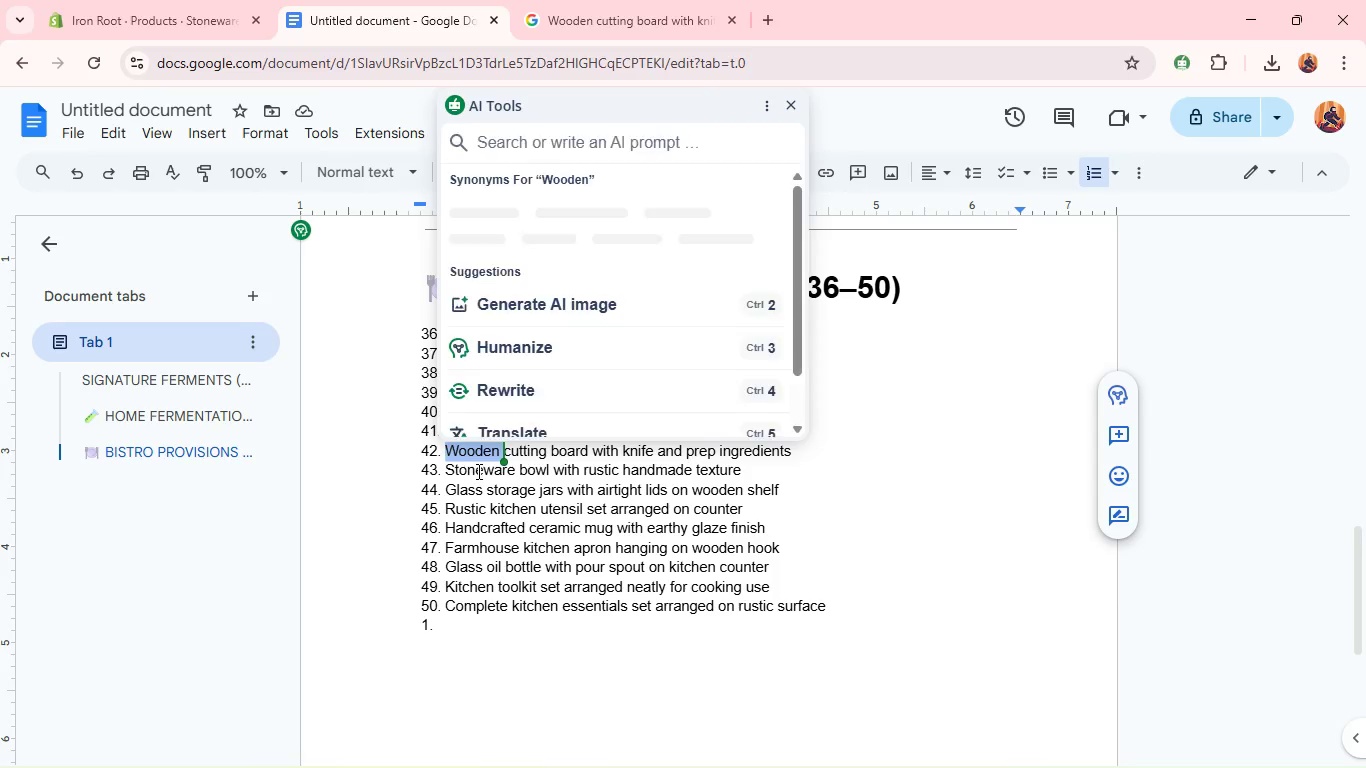 
double_click([477, 471])
 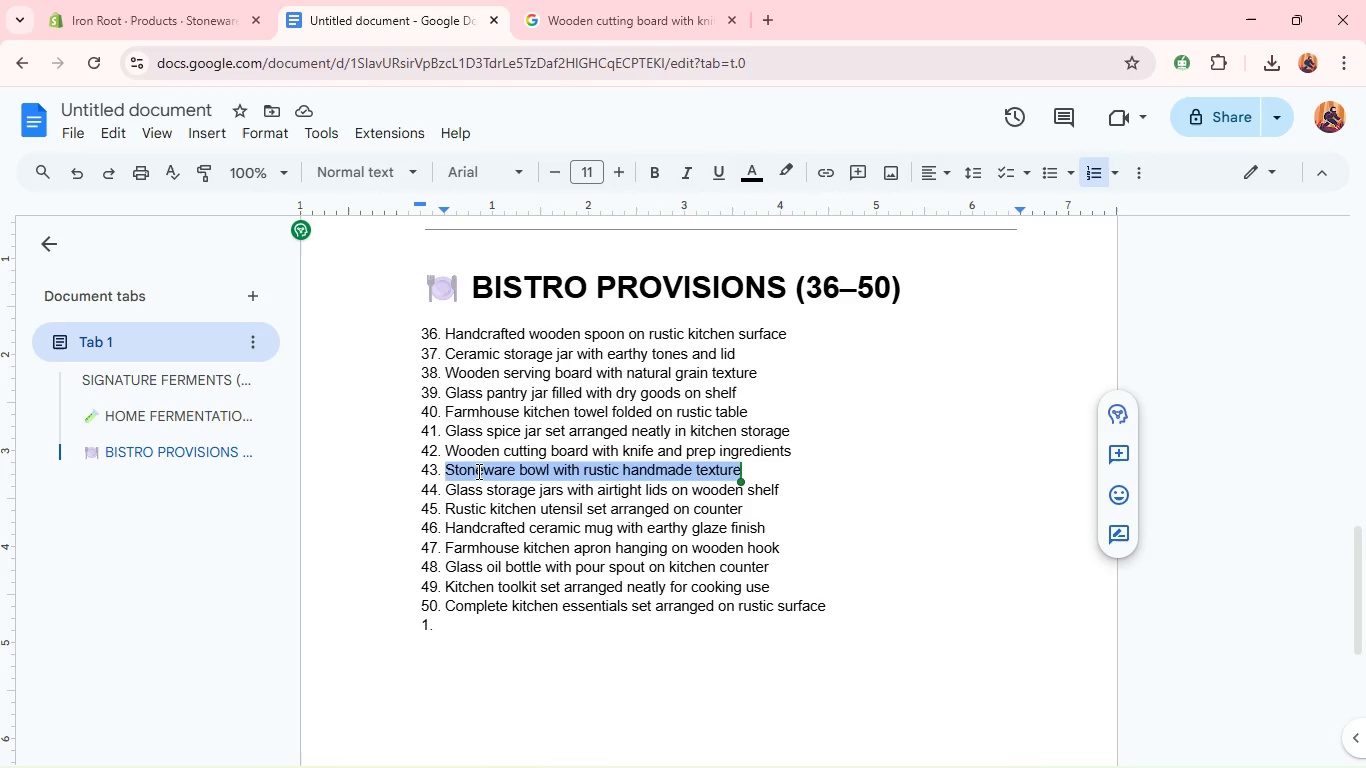 
triple_click([477, 471])
 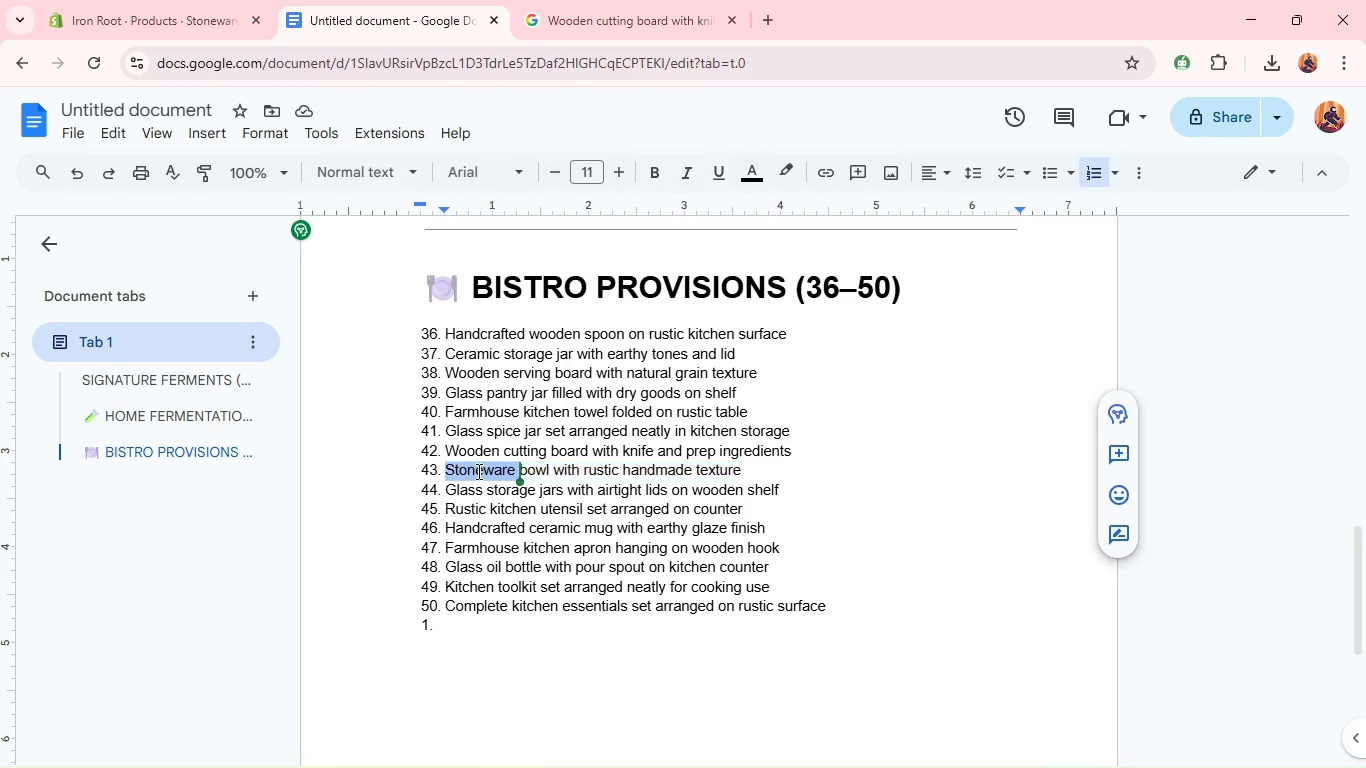 
triple_click([477, 471])
 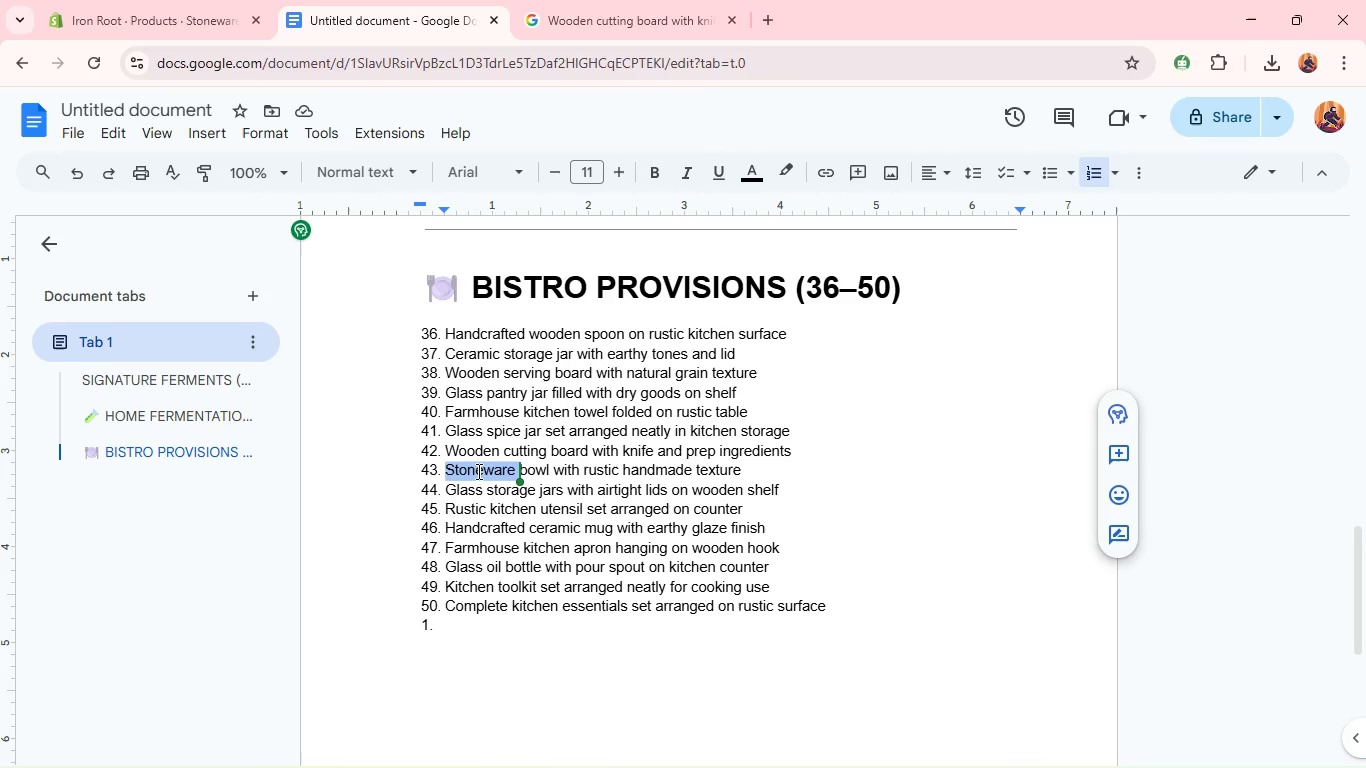 
double_click([477, 471])
 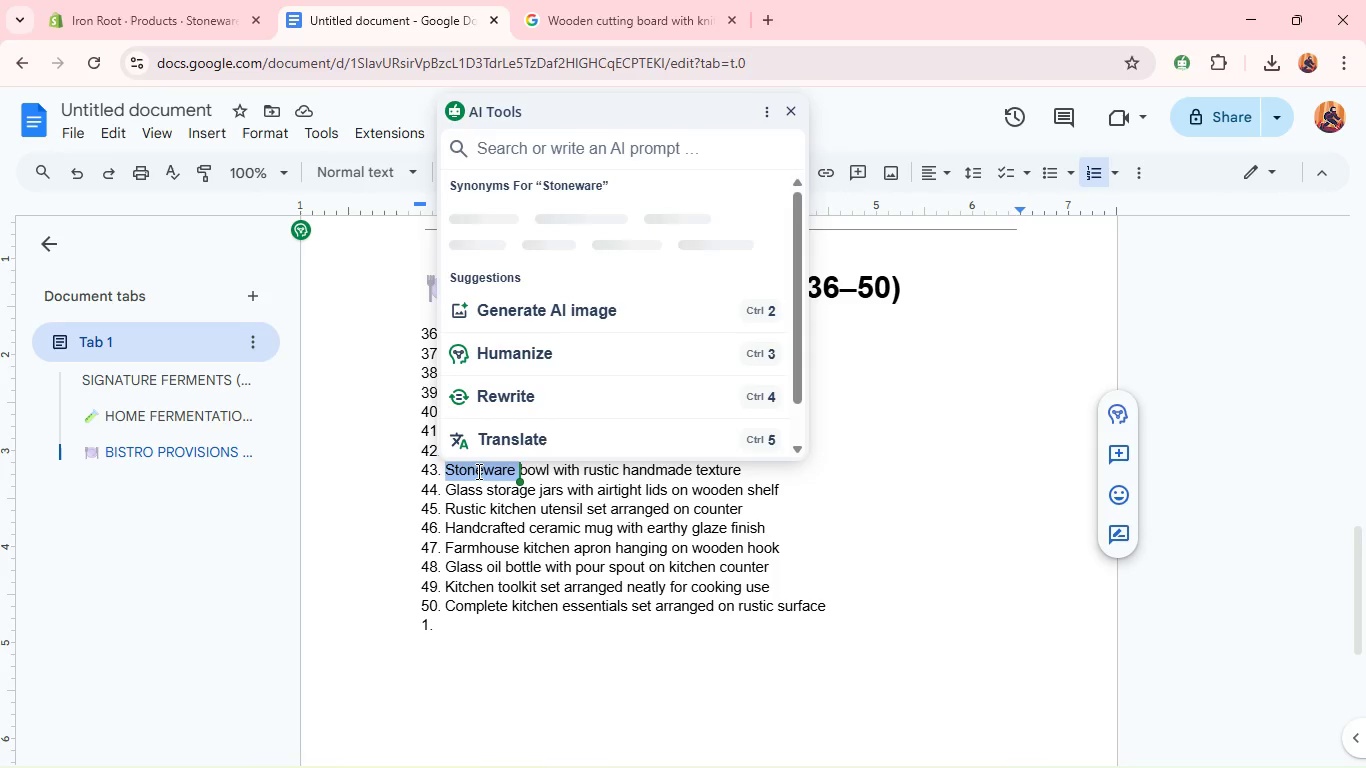 
double_click([477, 471])
 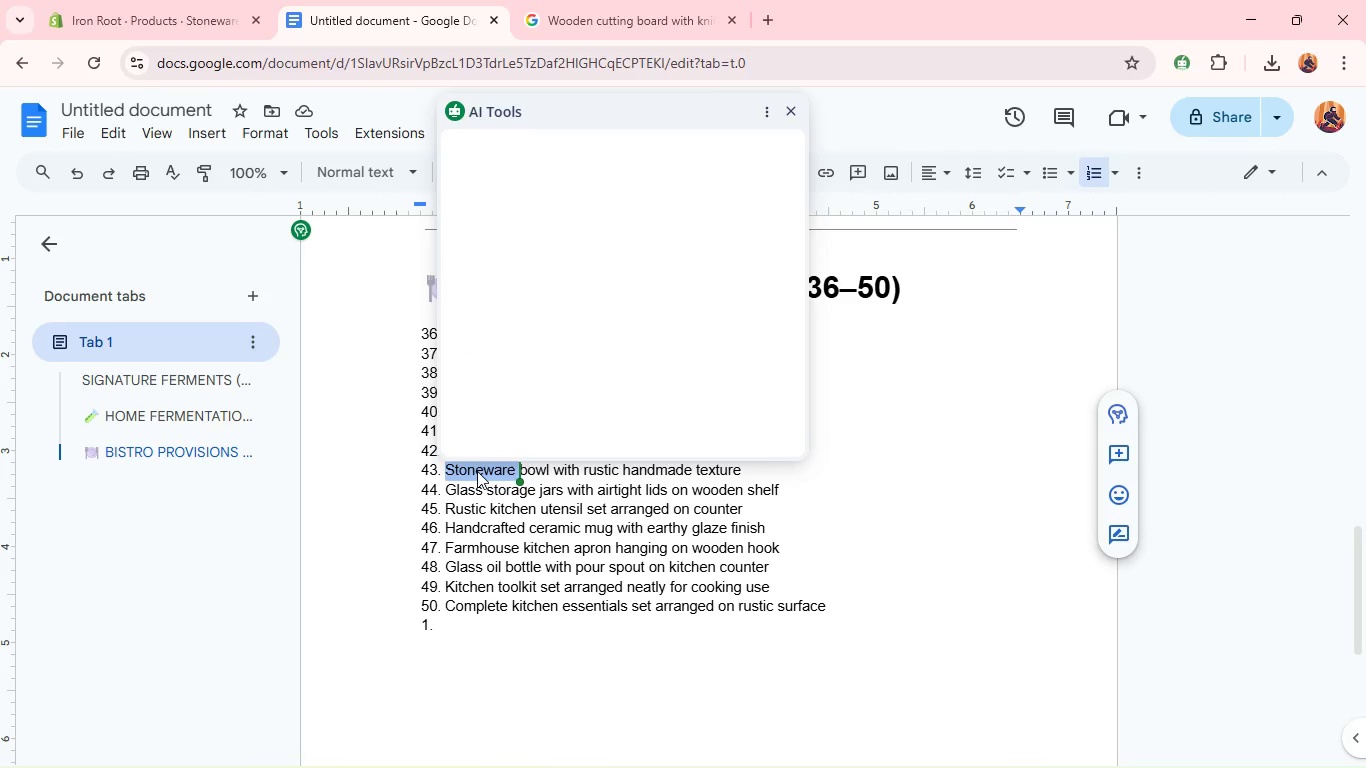 
double_click([477, 471])
 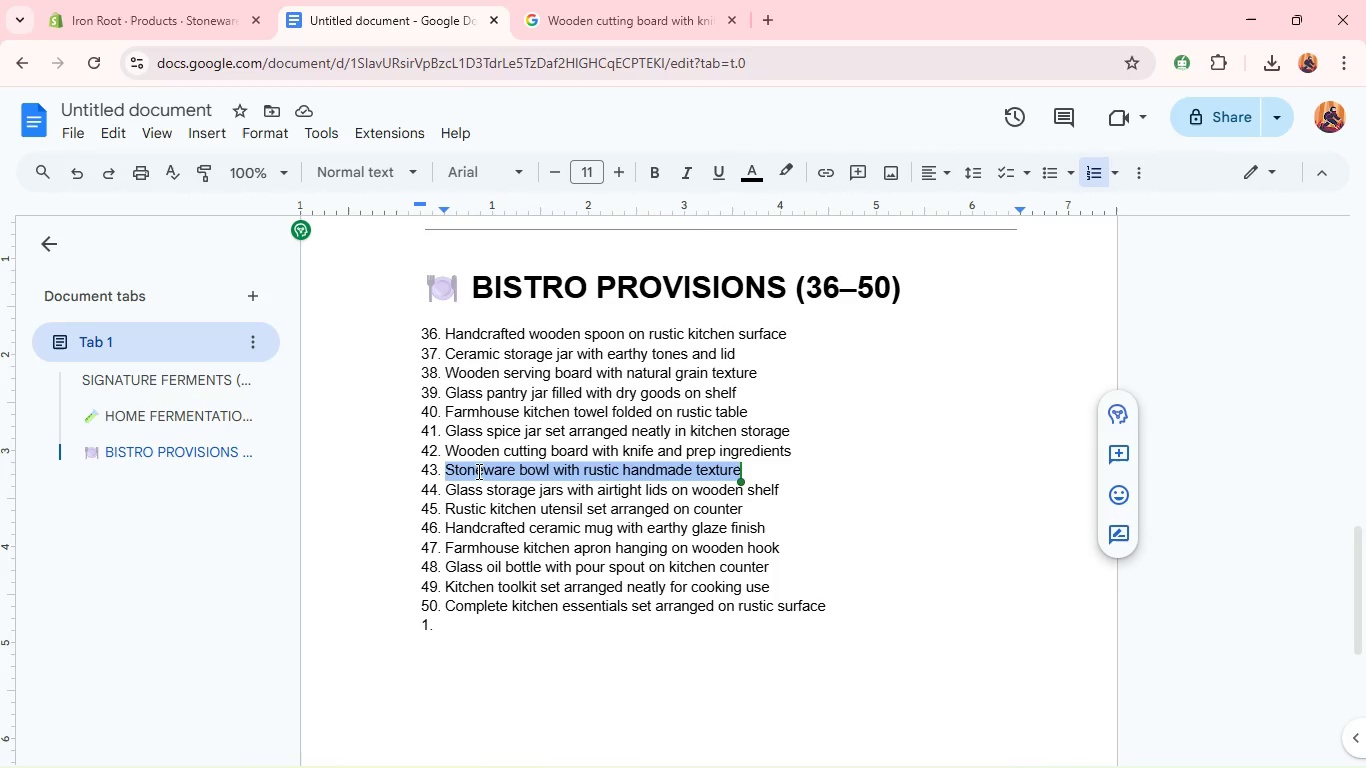 
triple_click([477, 471])
 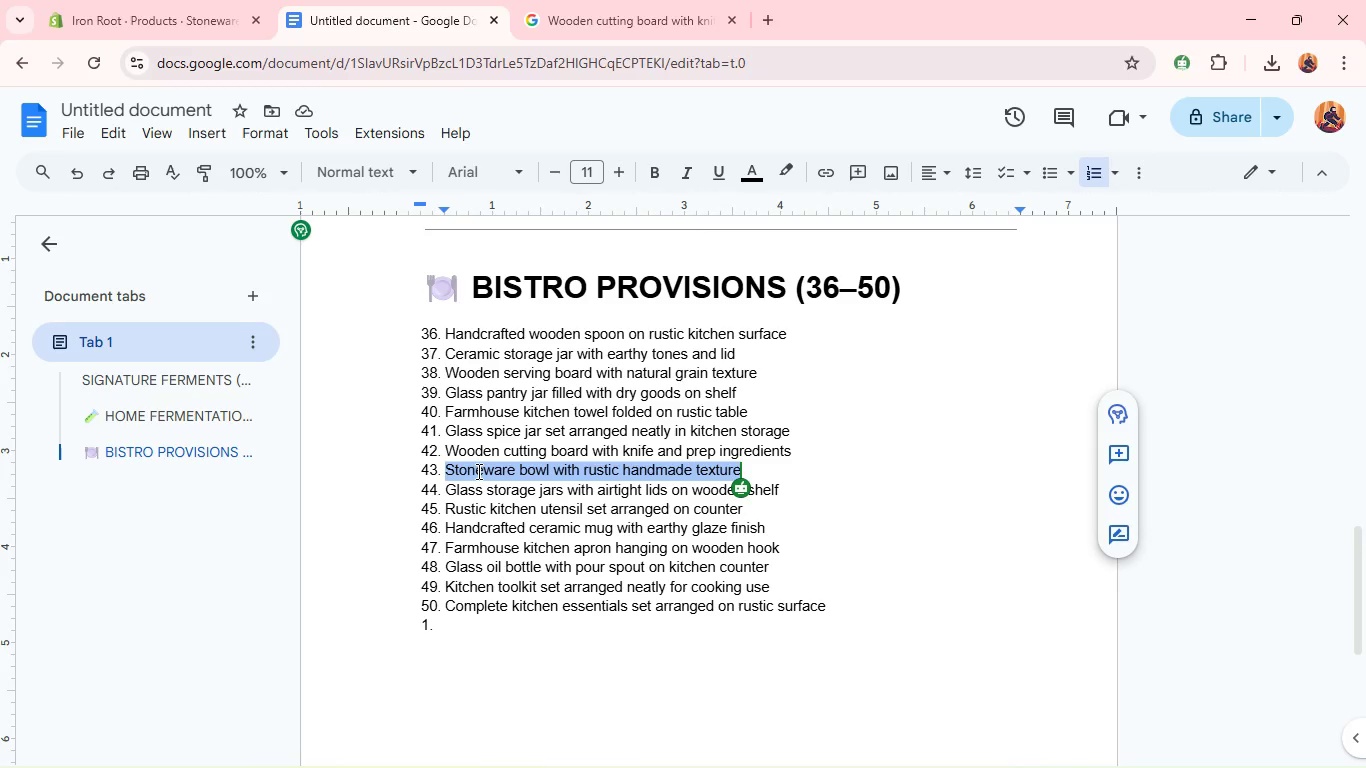 
key(Control+C)
 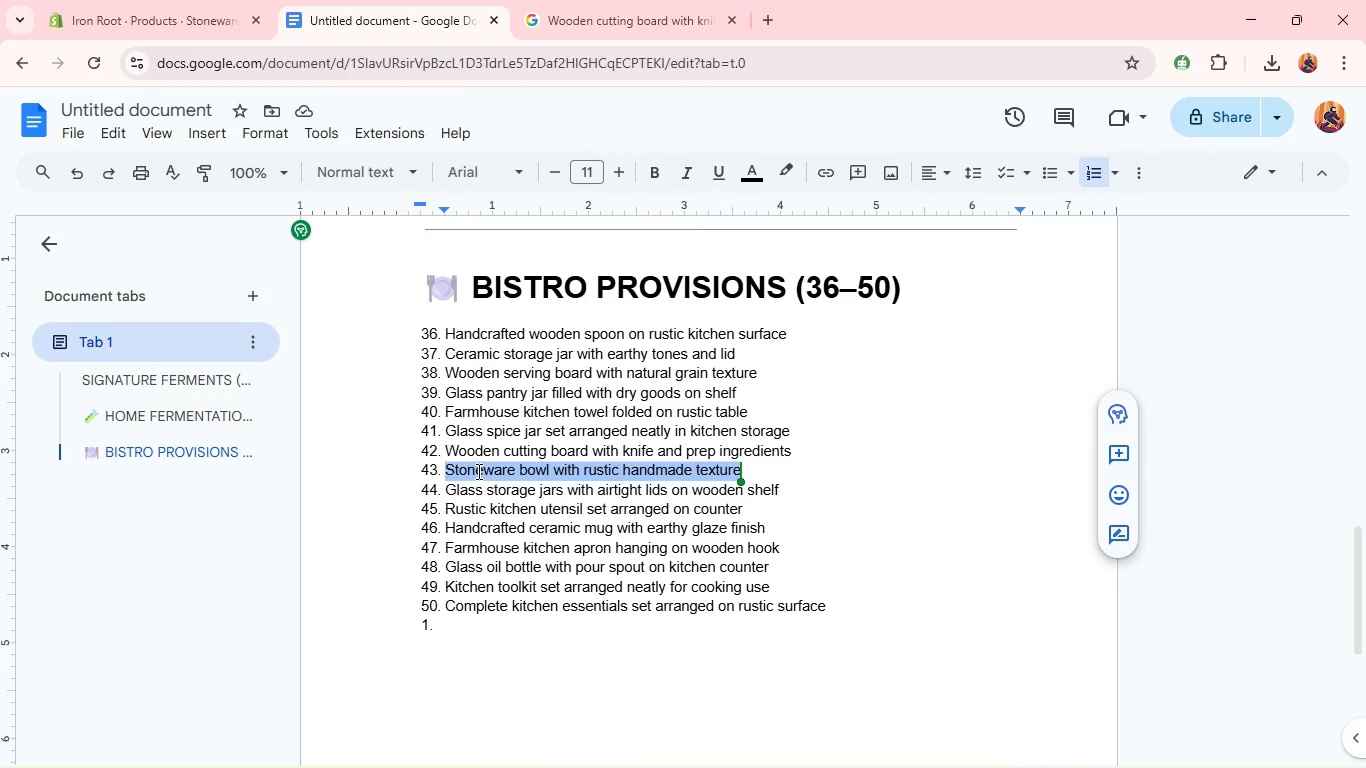 
key(Control+C)
 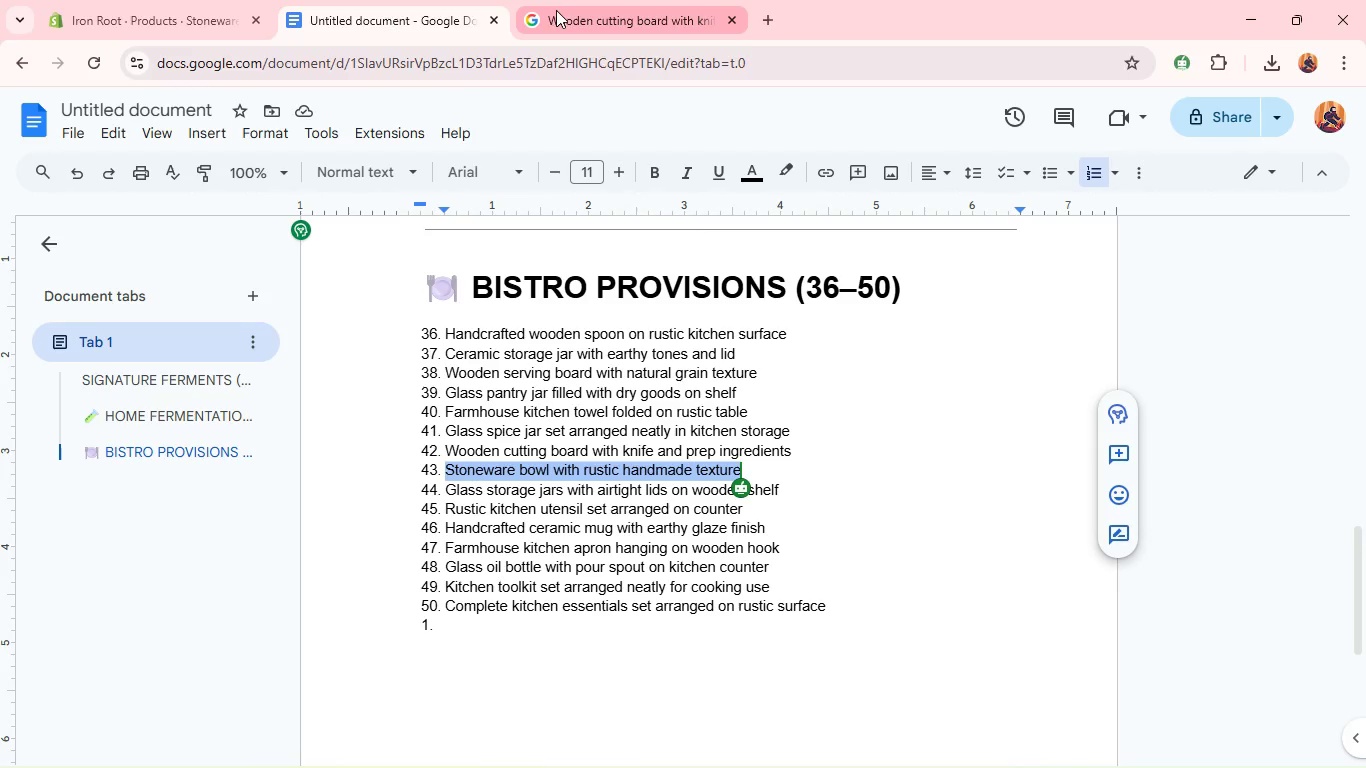 
double_click([556, 10])
 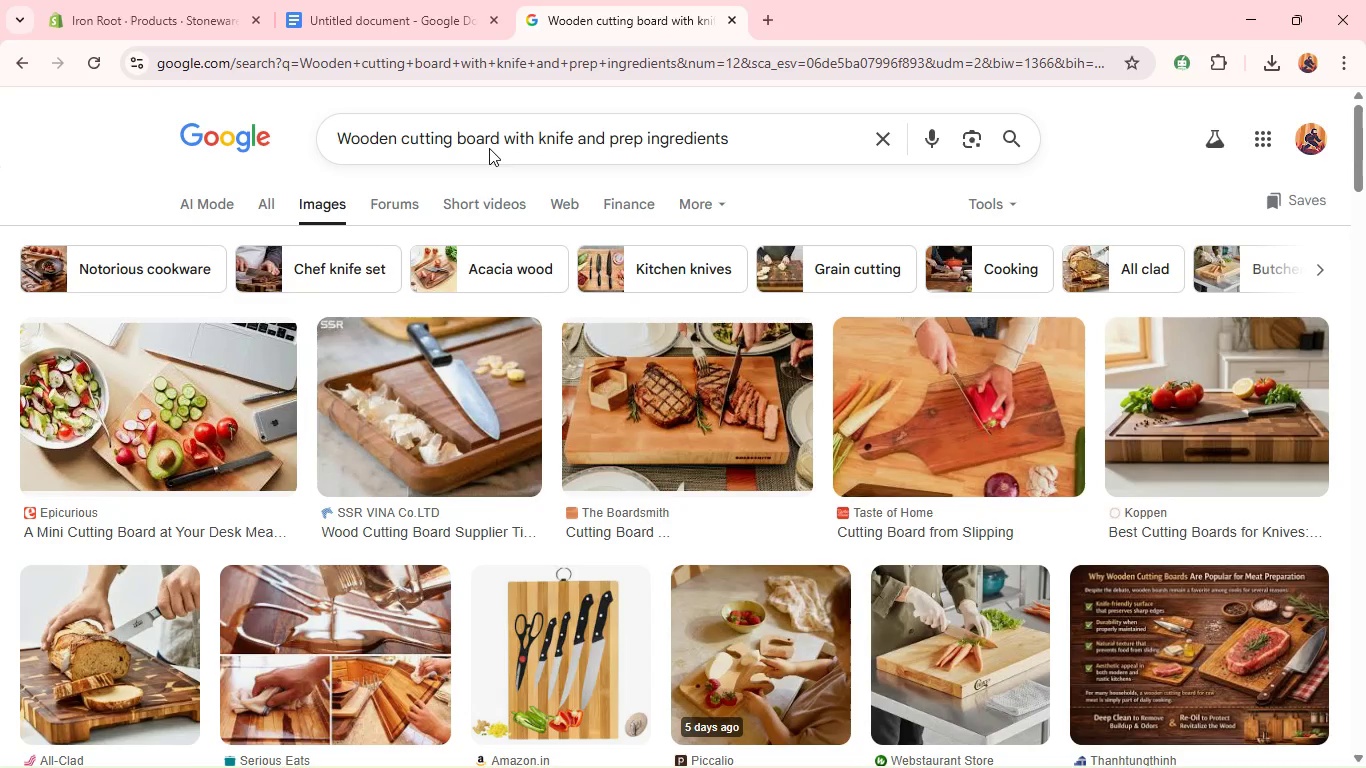 
left_click([489, 148])
 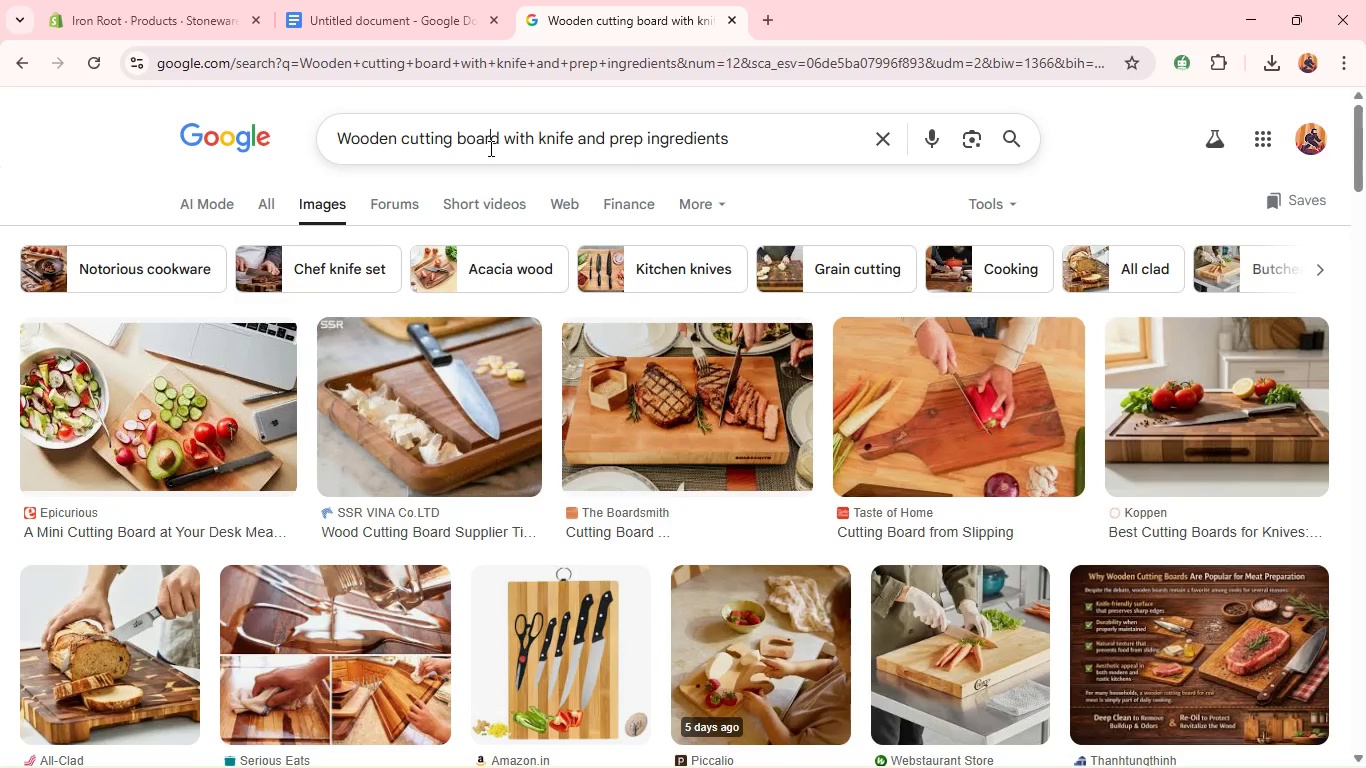 
key(Control+A)
 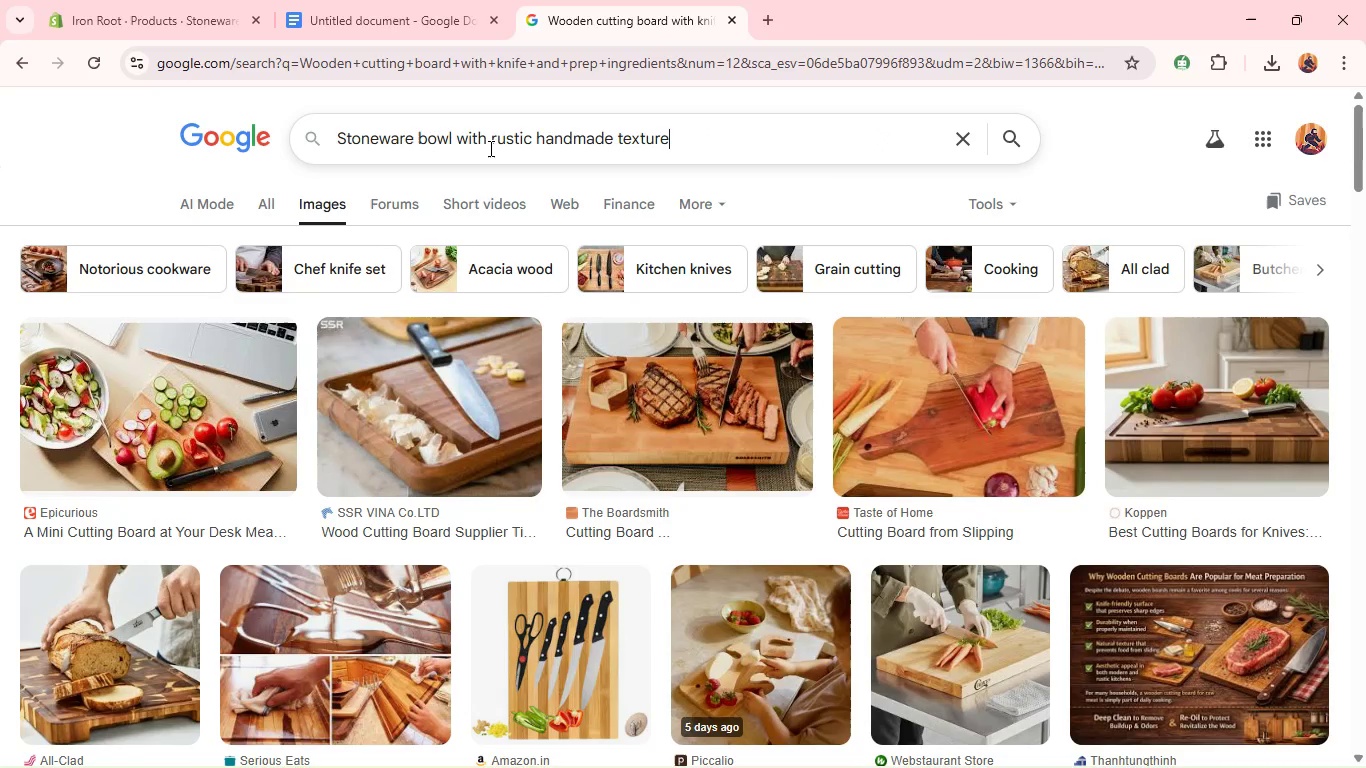 
key(Control+V)
 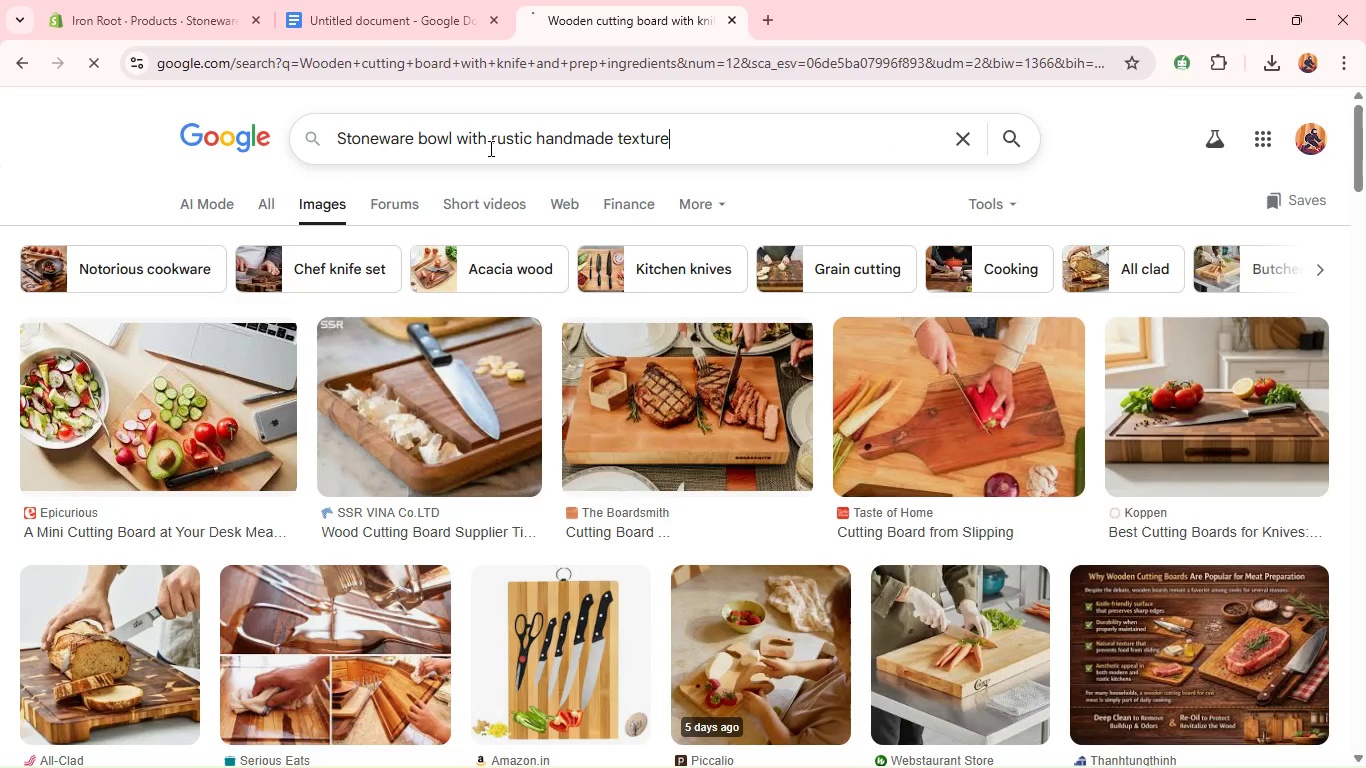 
key(Enter)
 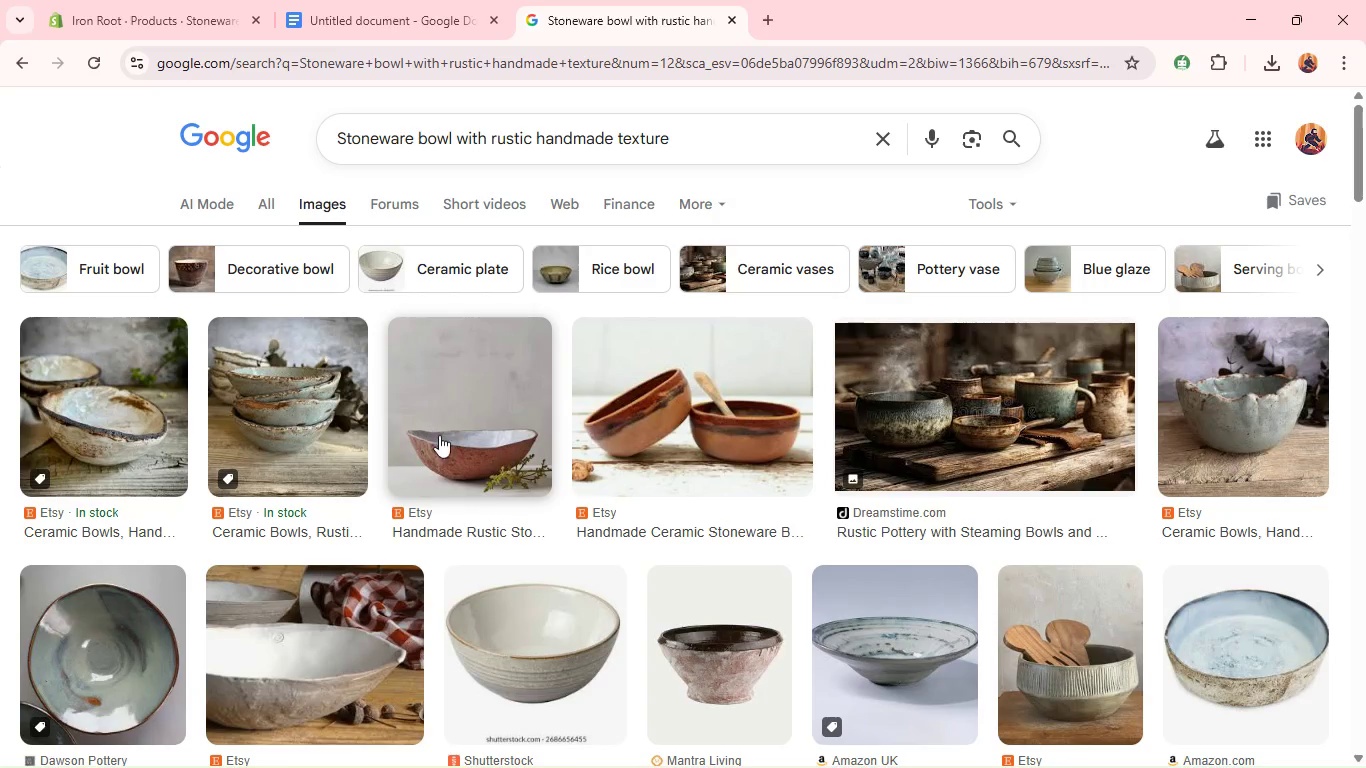 
wait(9.88)
 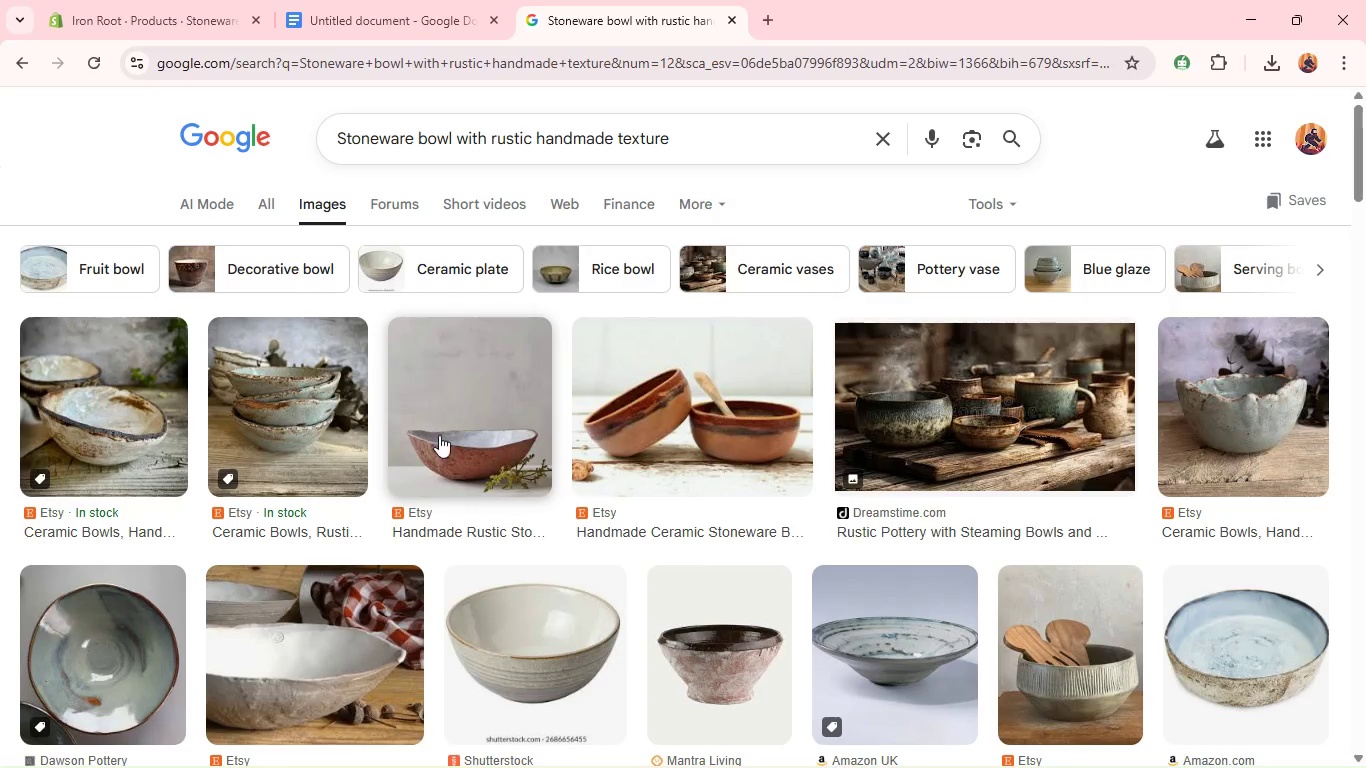 
right_click([329, 357])
 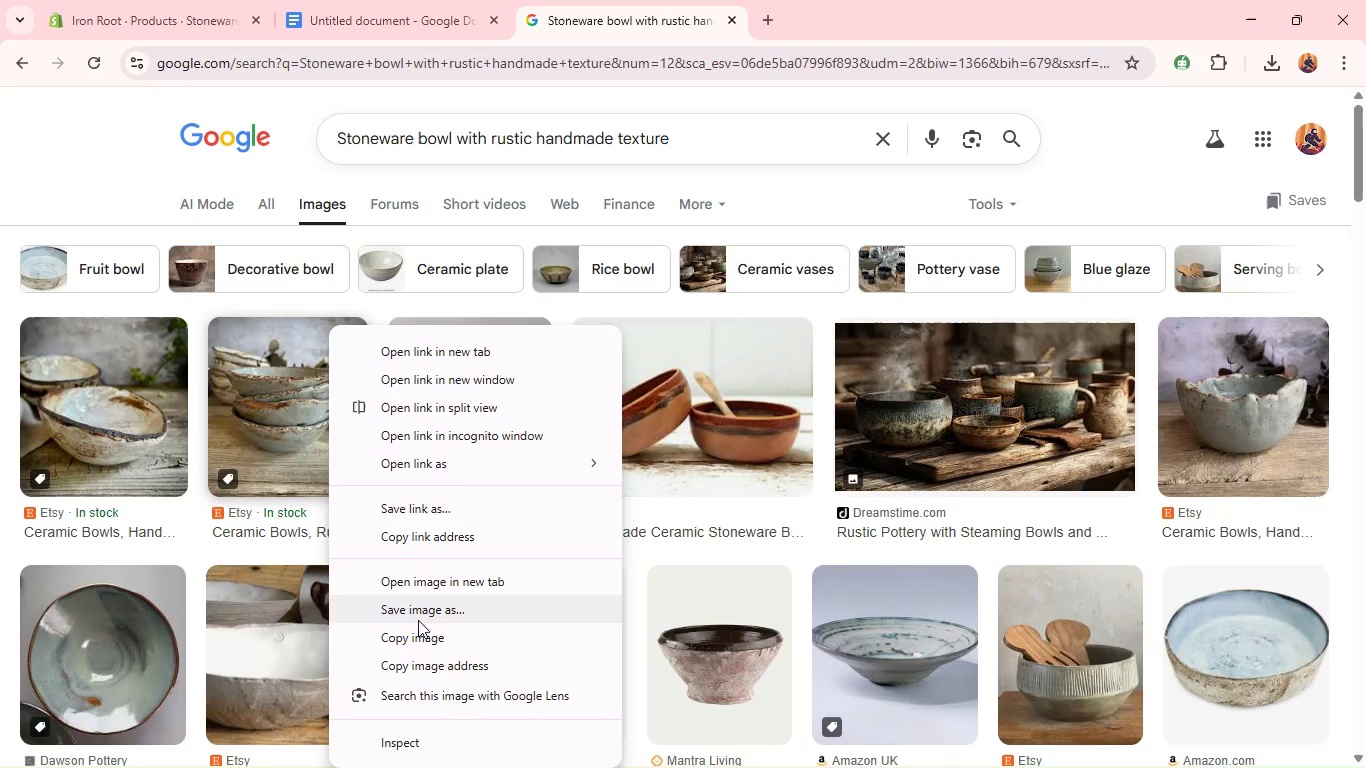 
left_click([415, 610])
 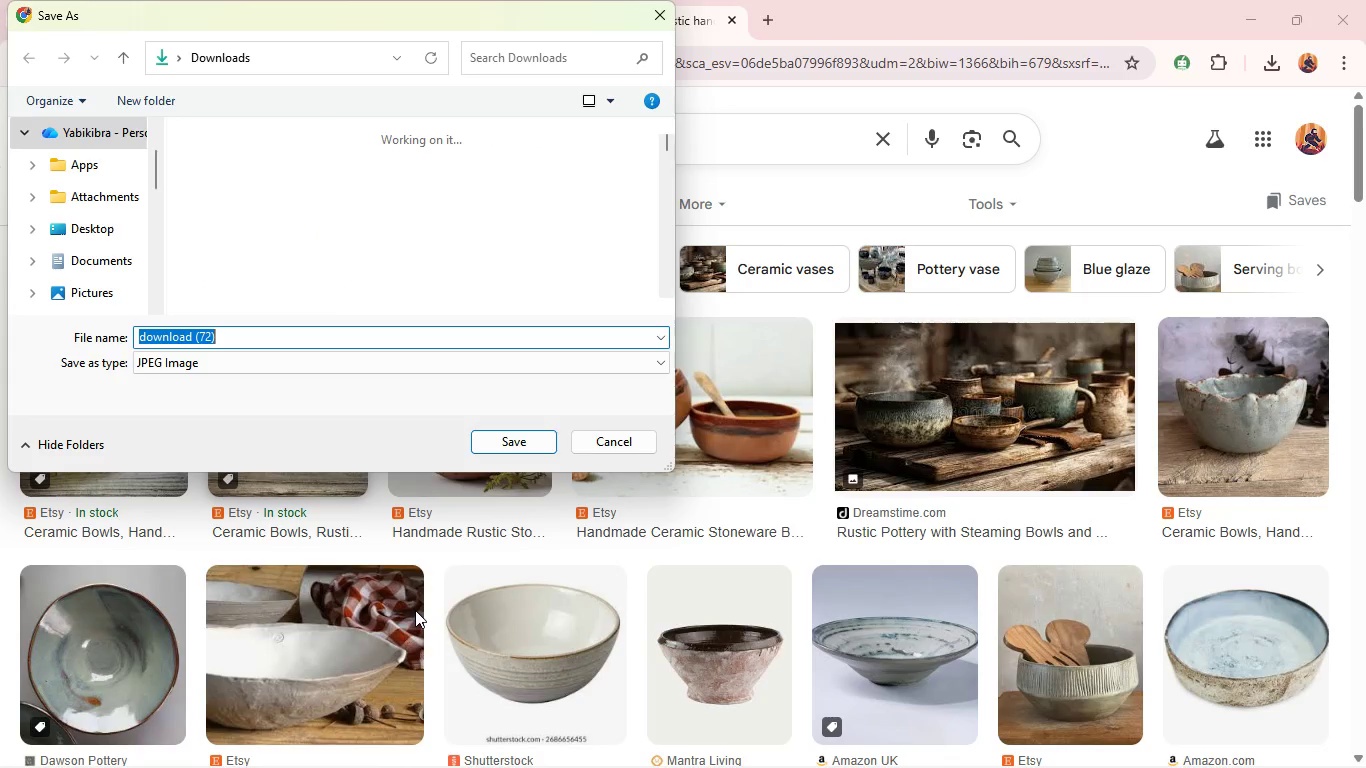 
key(Enter)
 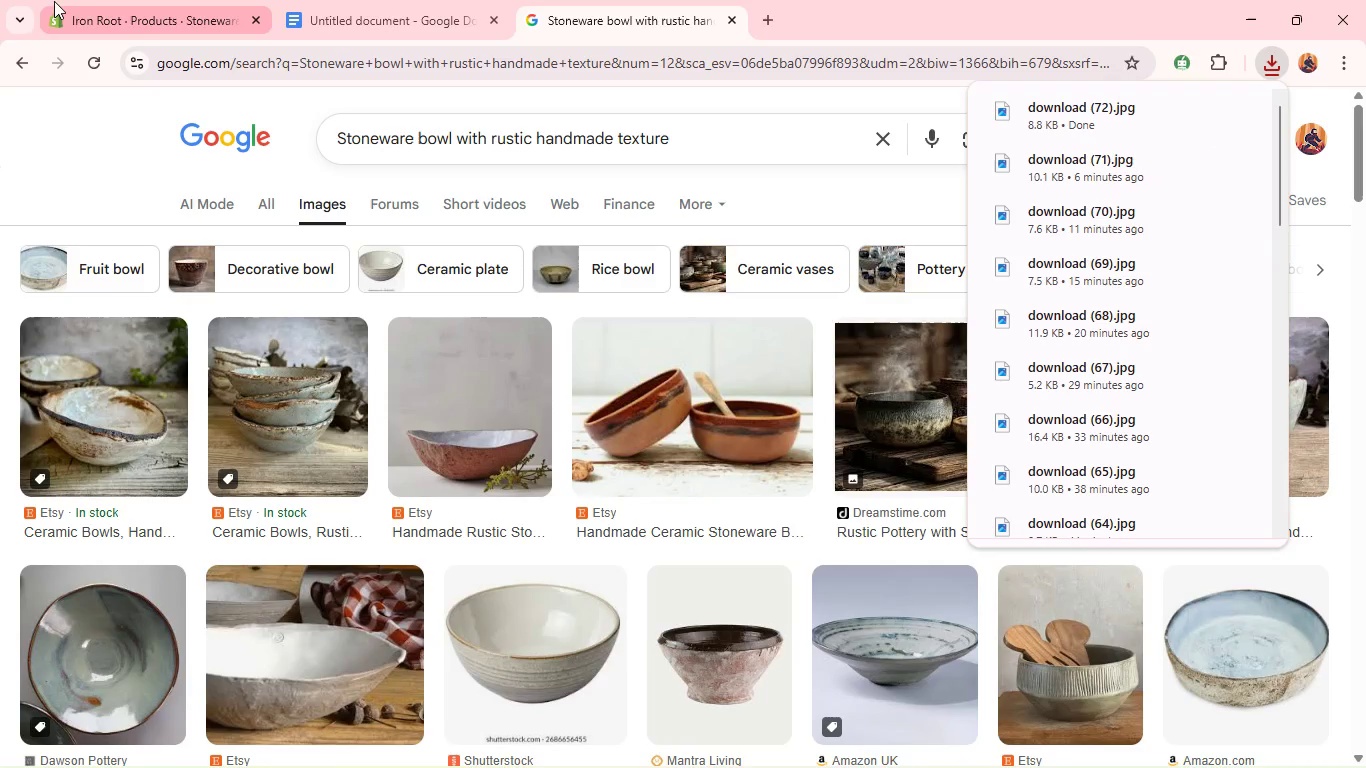 
left_click([103, 15])
 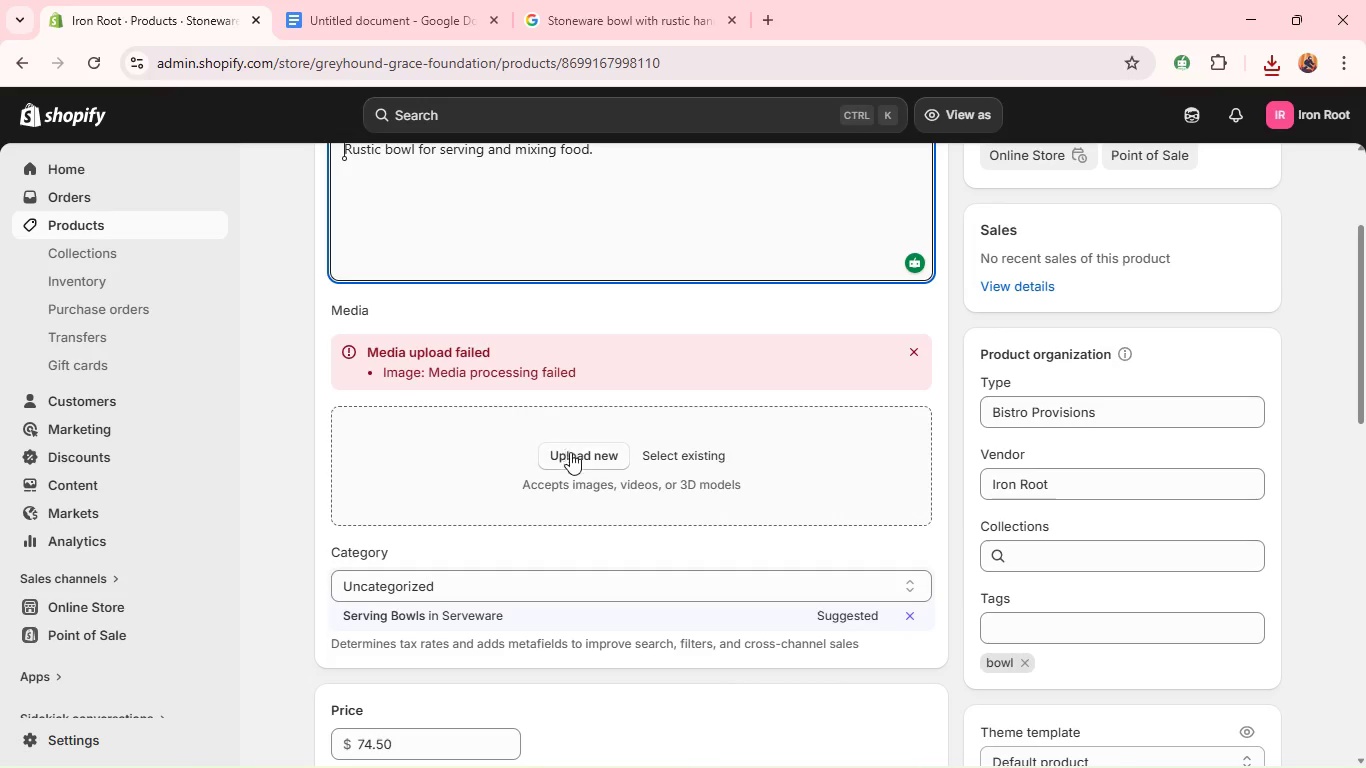 
left_click([579, 461])
 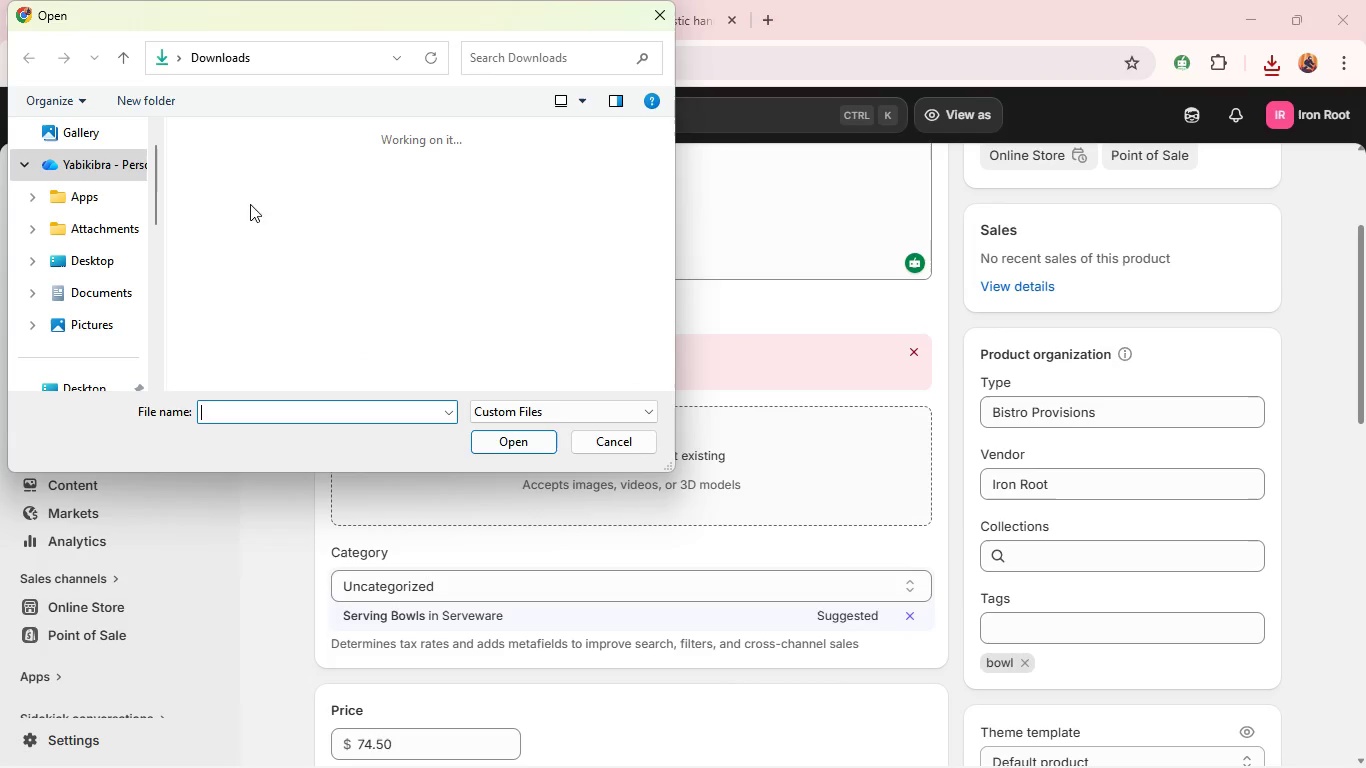 
left_click([247, 202])
 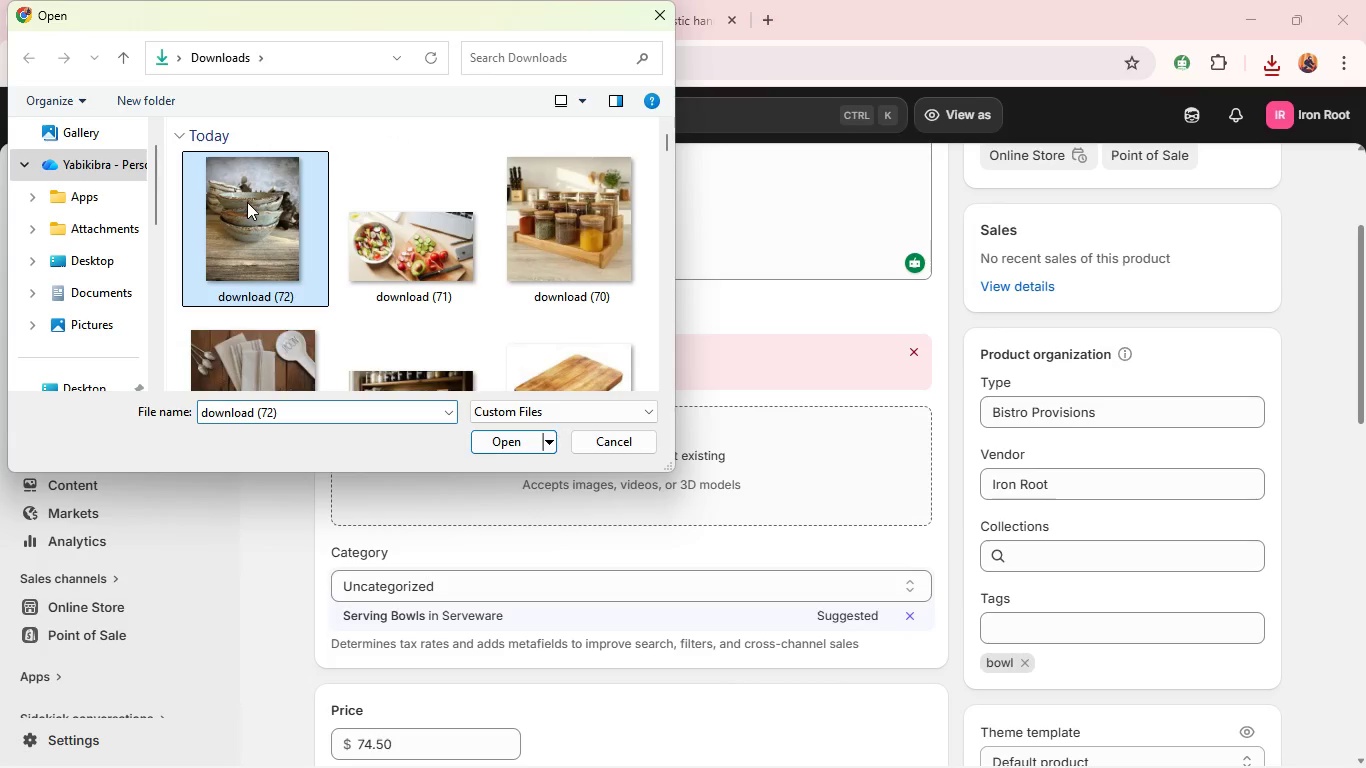 
hold_key(key=Enter, duration=0.66)
 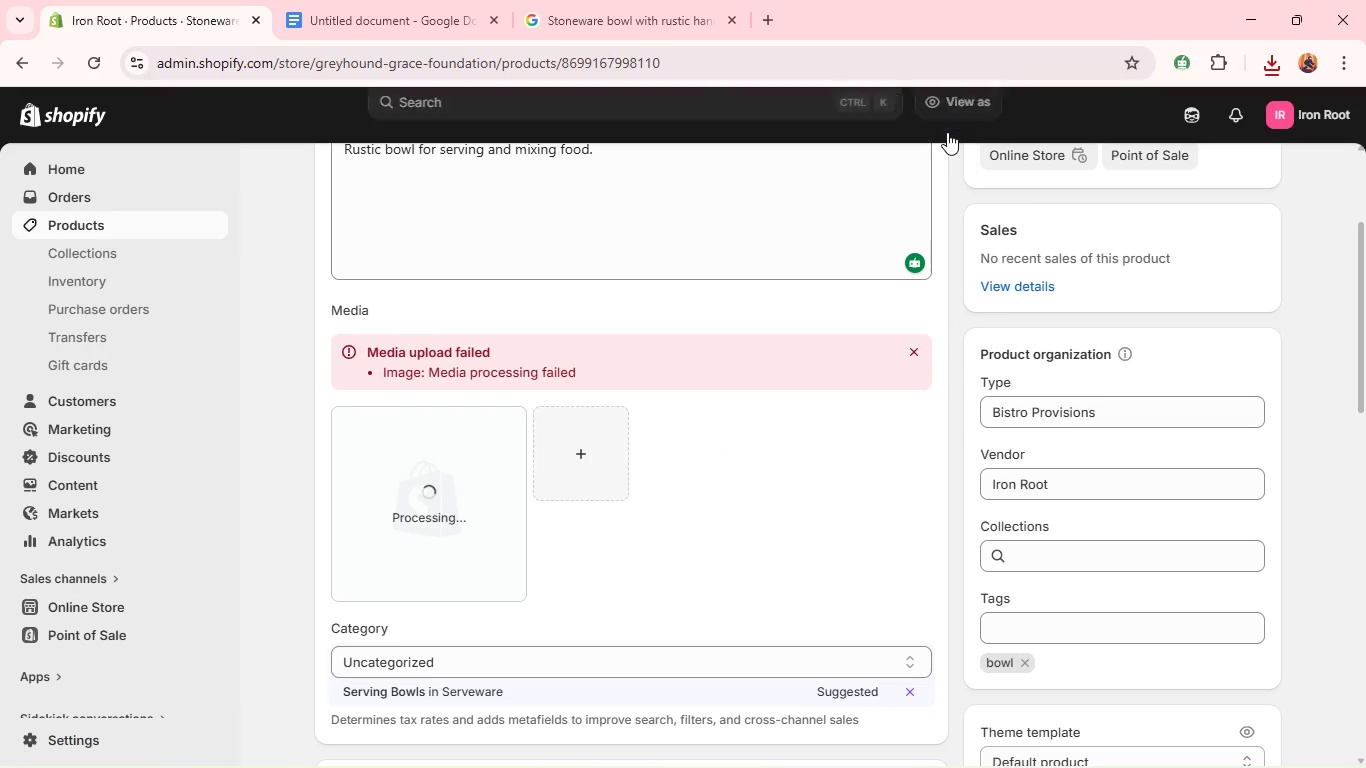 
wait(7.25)
 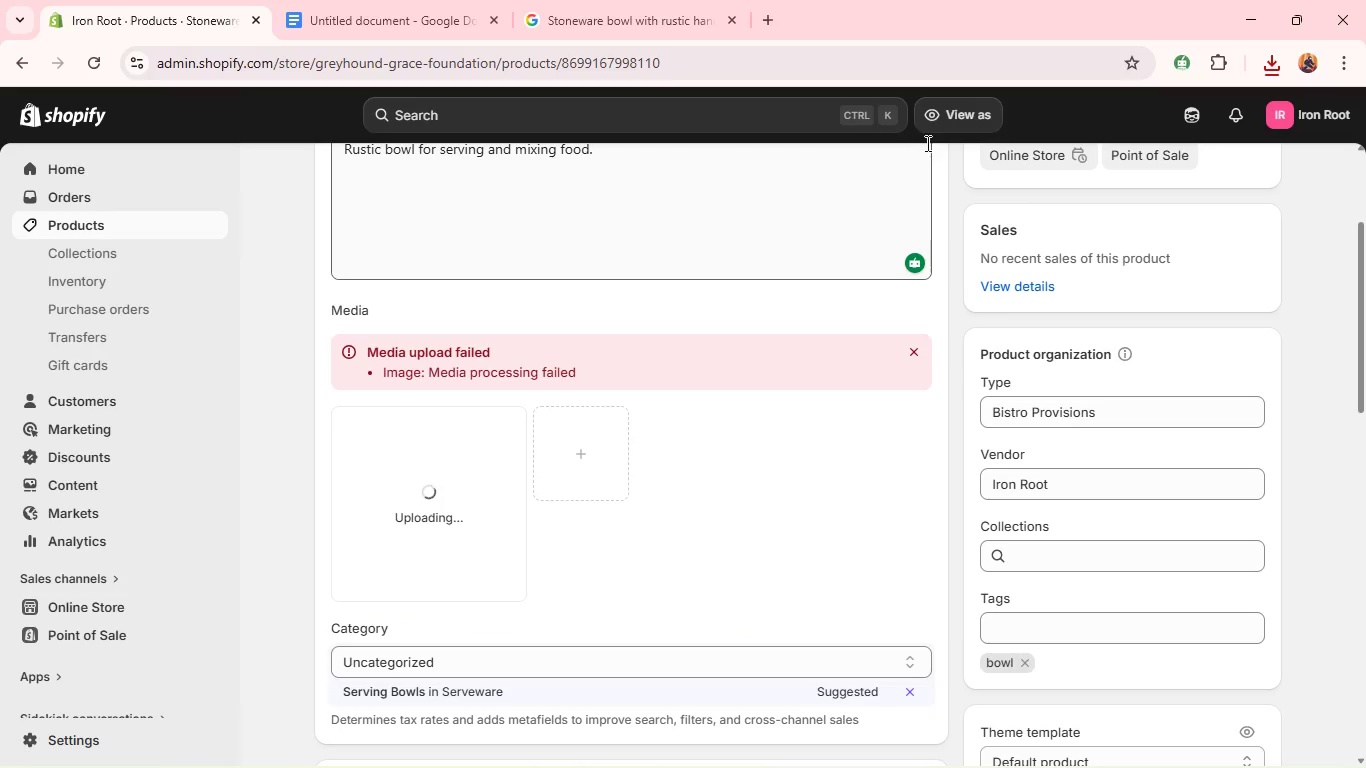 
left_click([987, 121])
 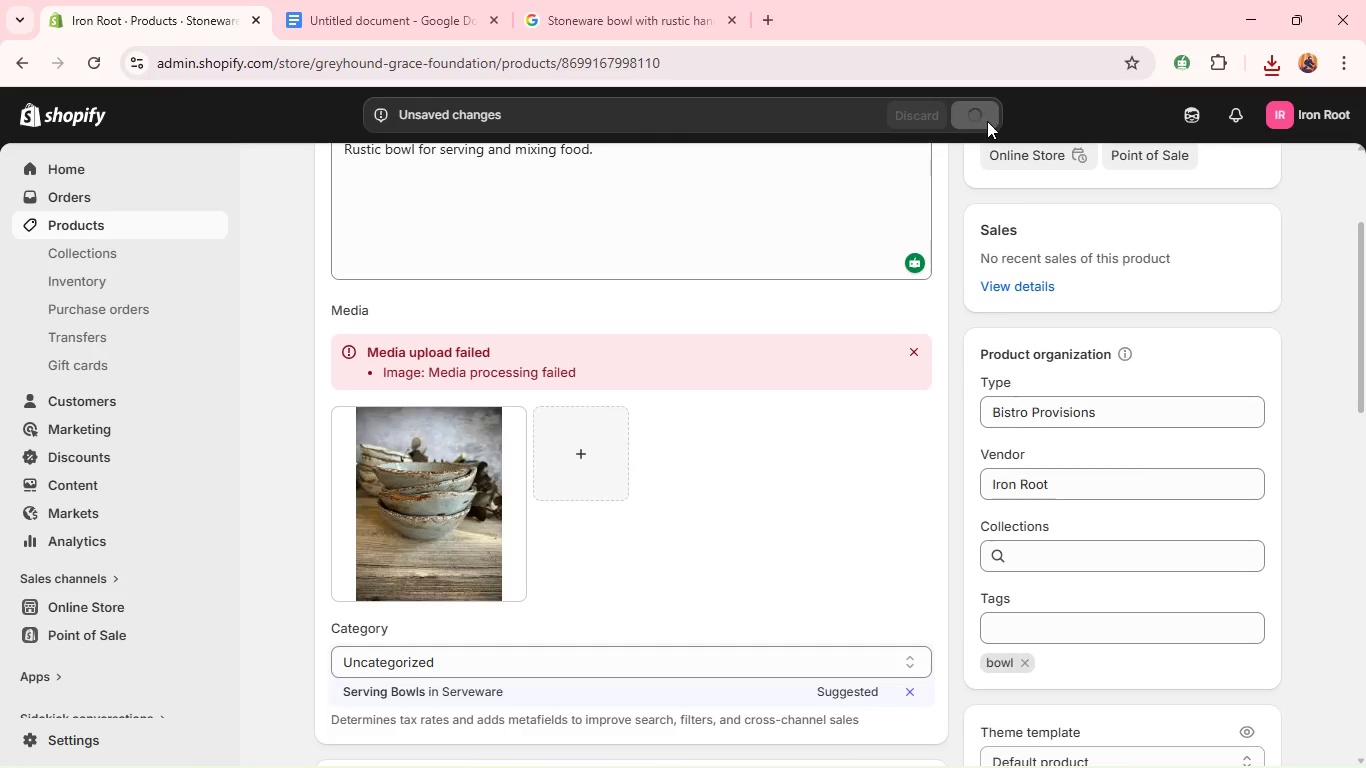 
wait(5.88)
 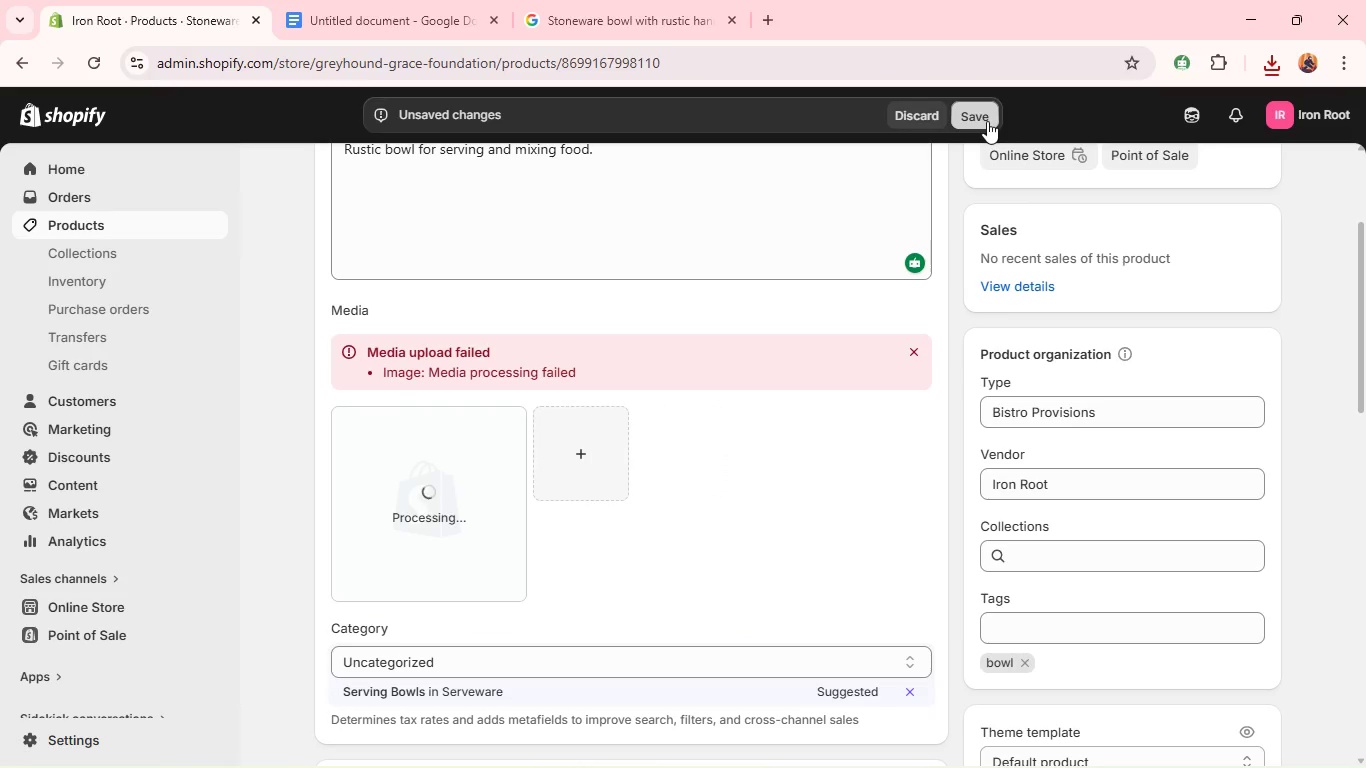 
left_click([456, 491])
 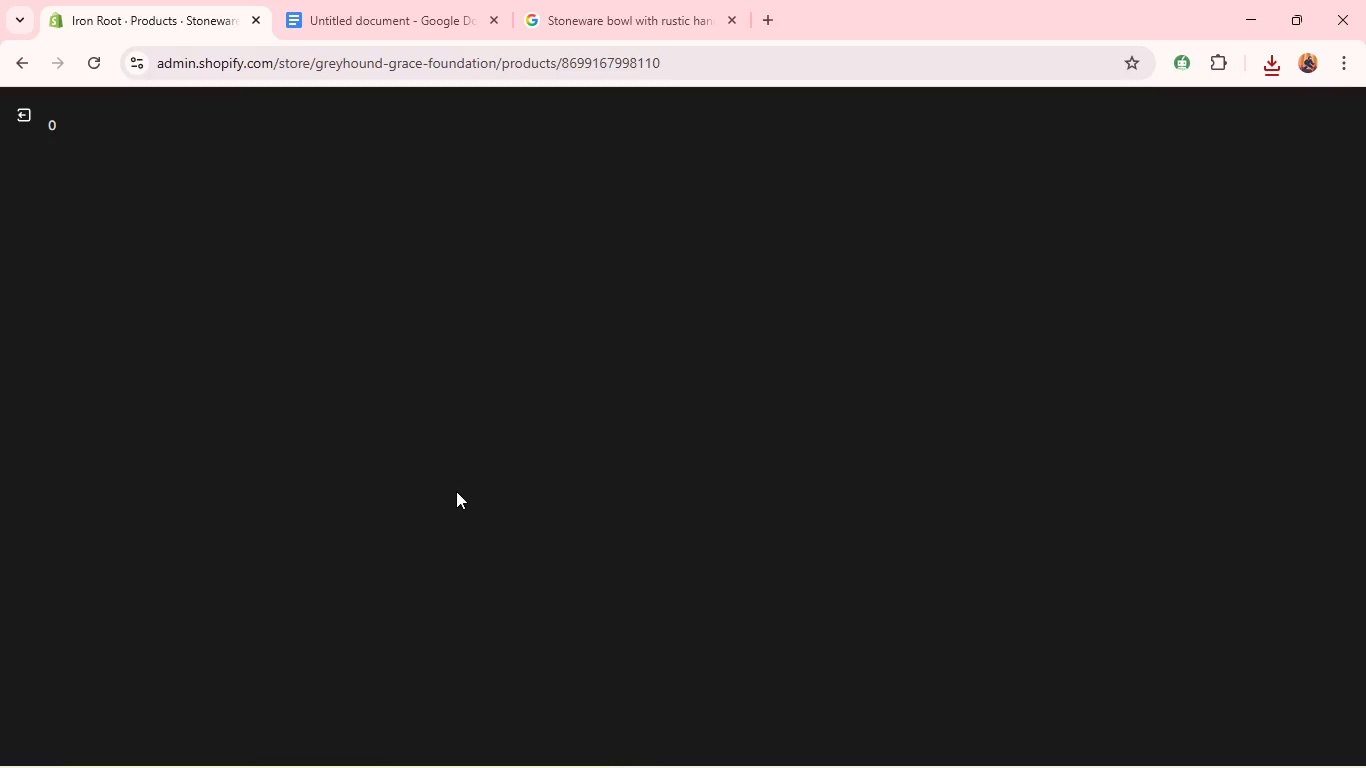 
wait(8.53)
 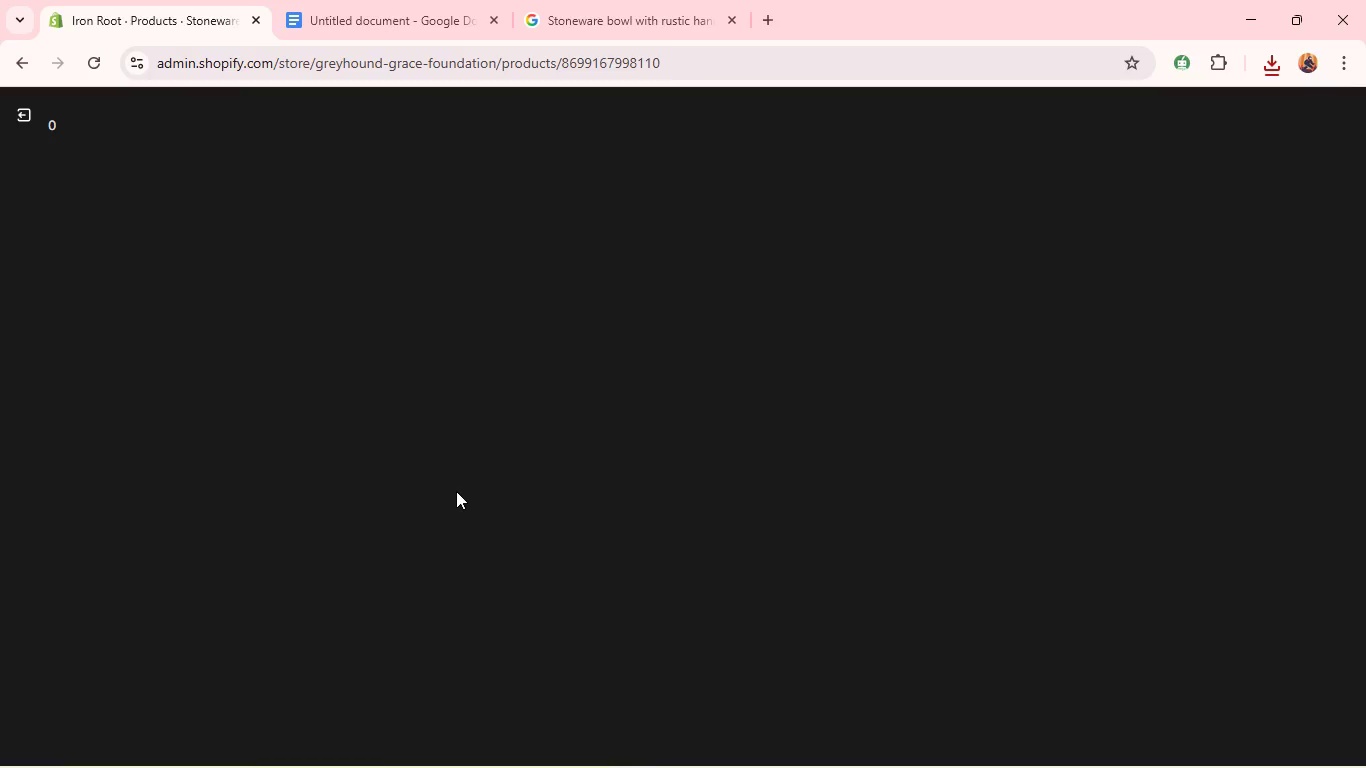 
left_click([1160, 346])
 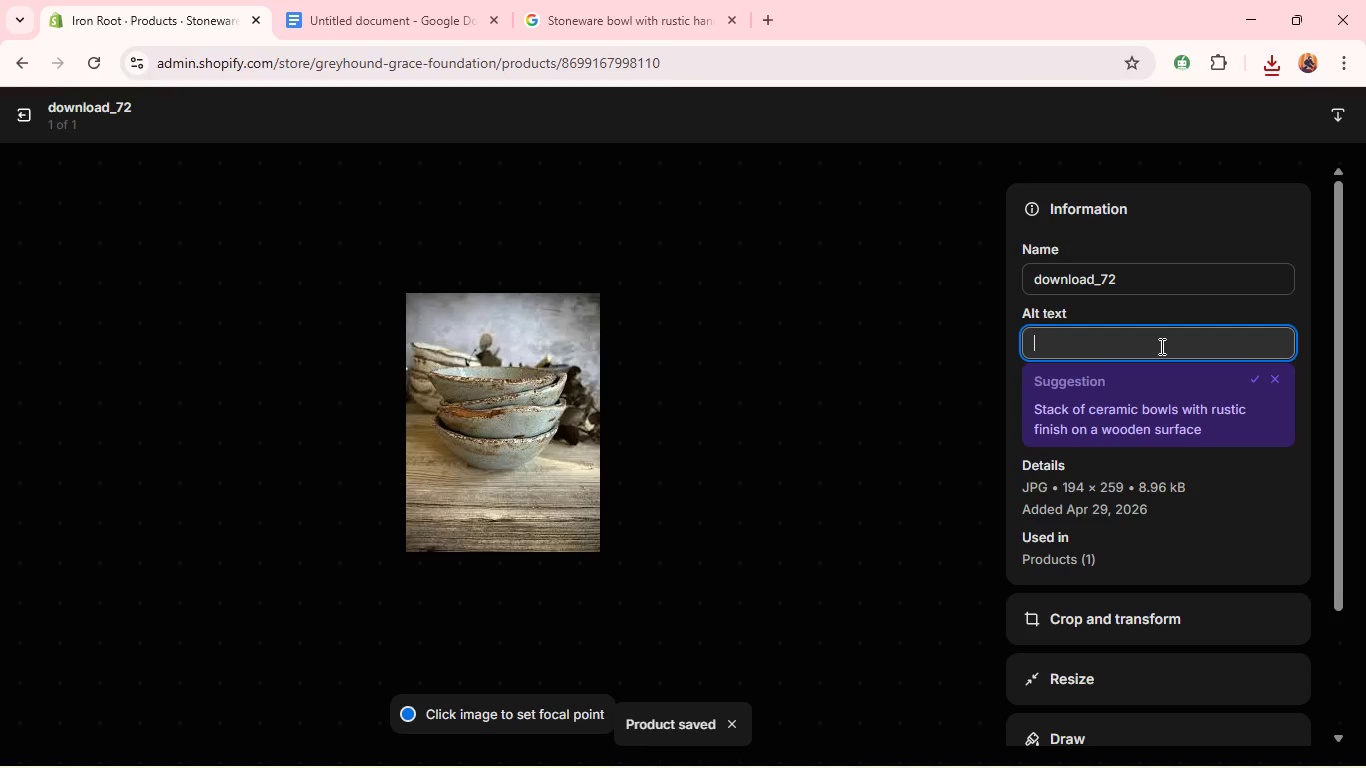 
key(Control+V)
 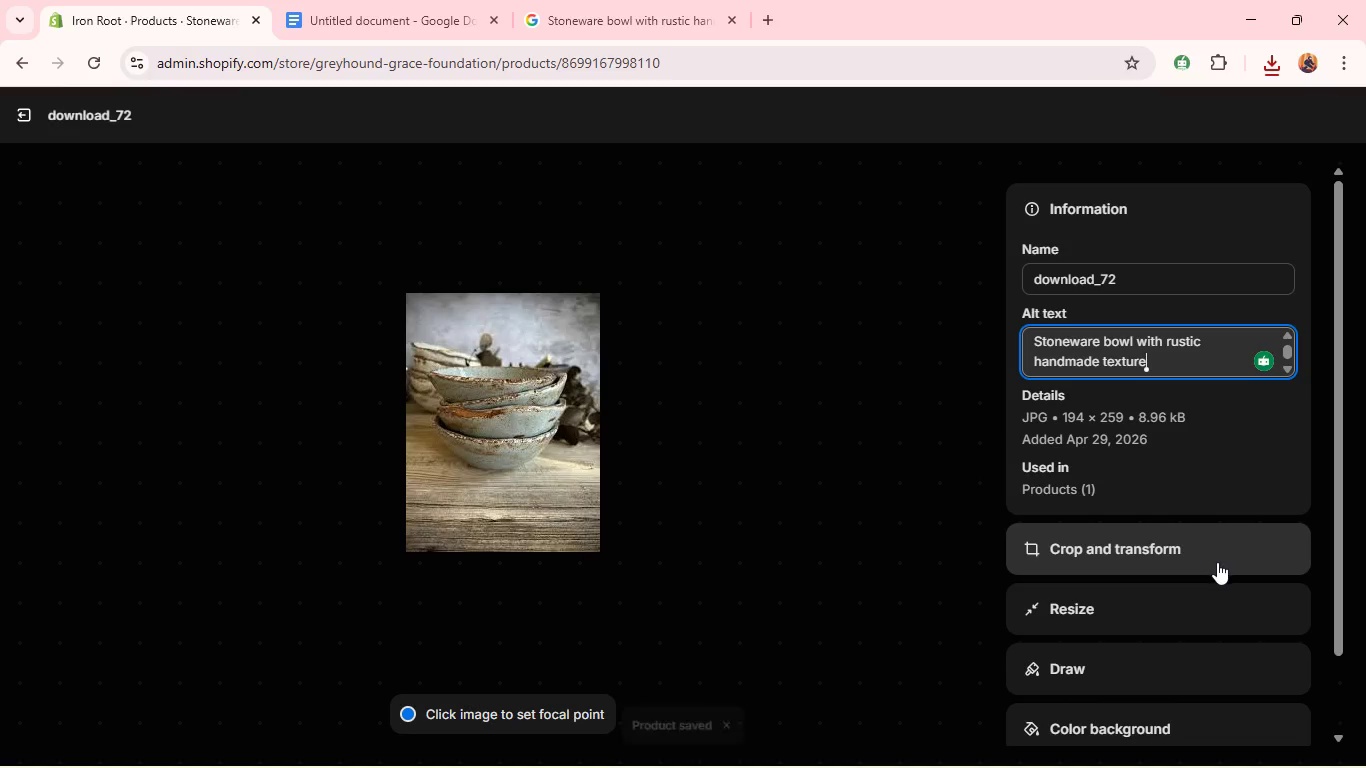 
left_click([1211, 555])
 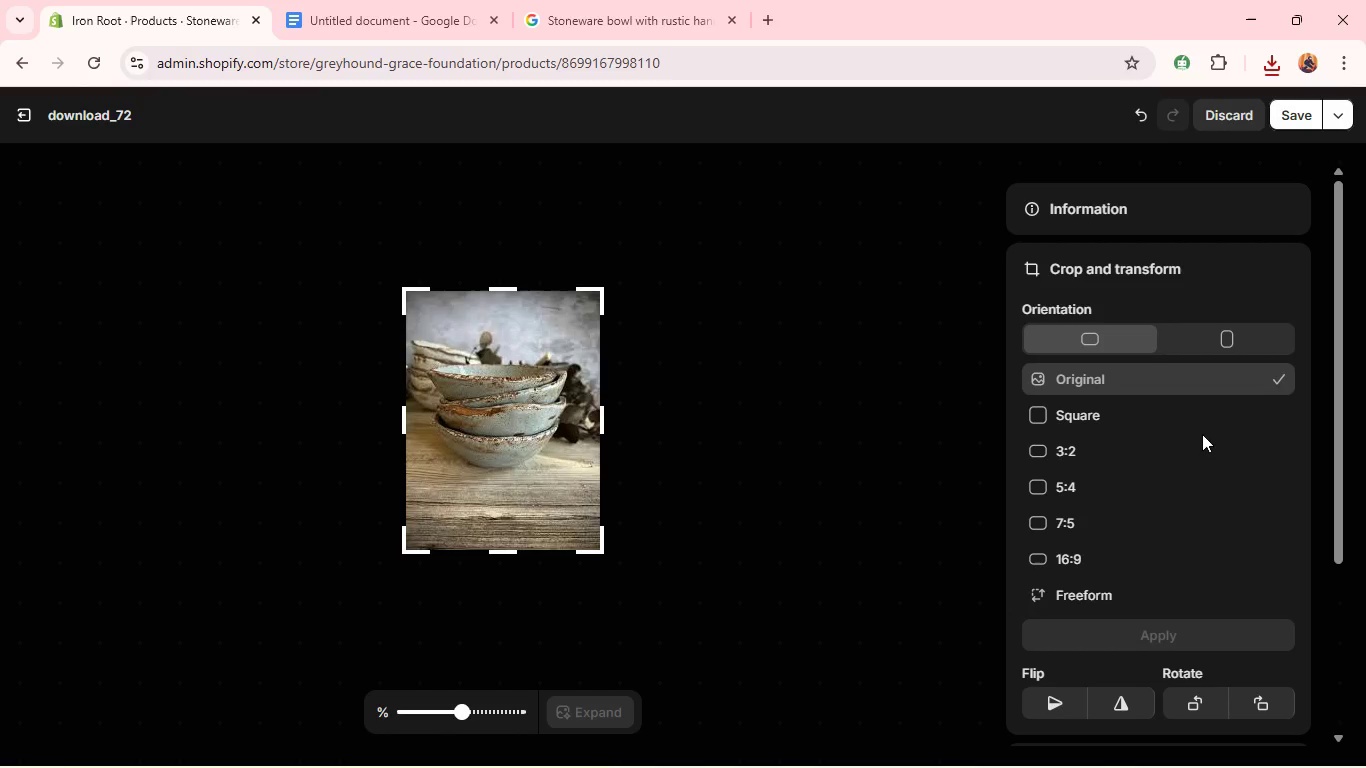 
left_click([1201, 415])
 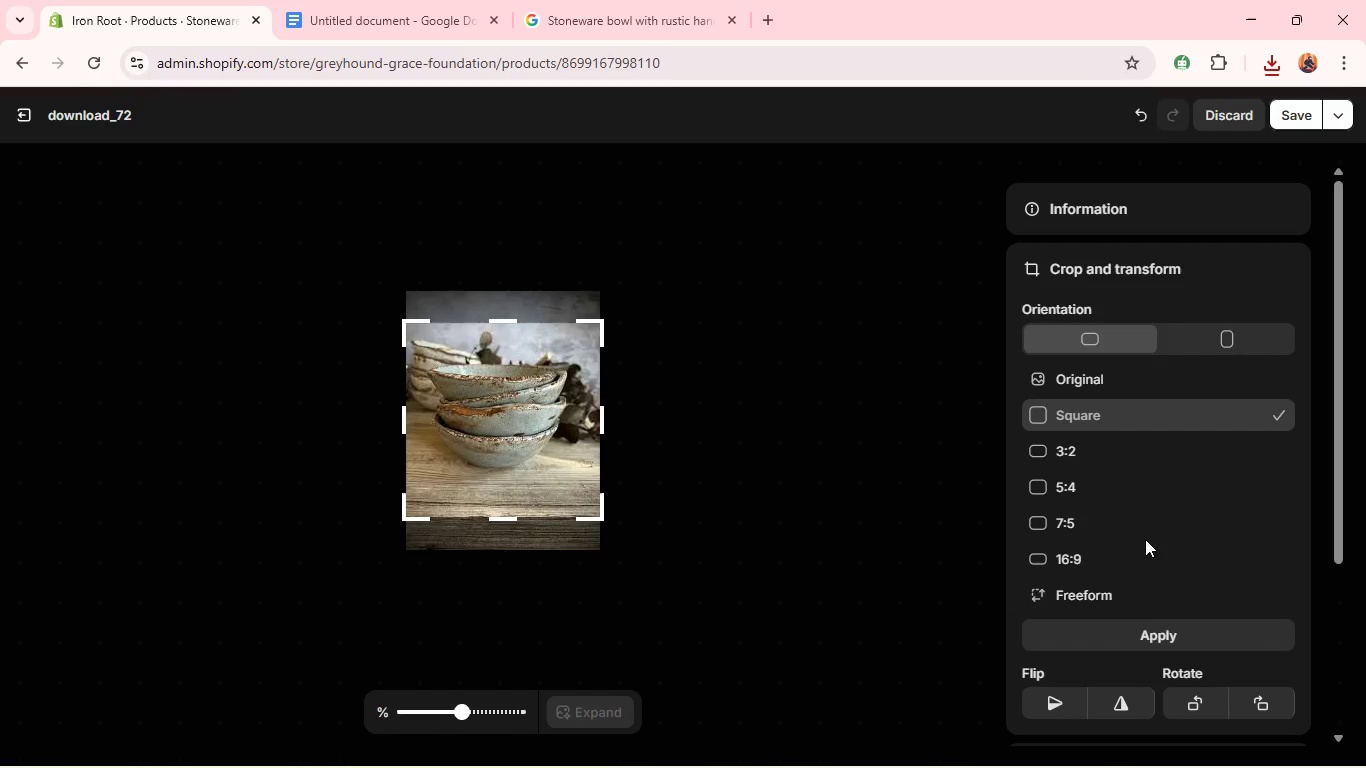 
left_click([1139, 628])
 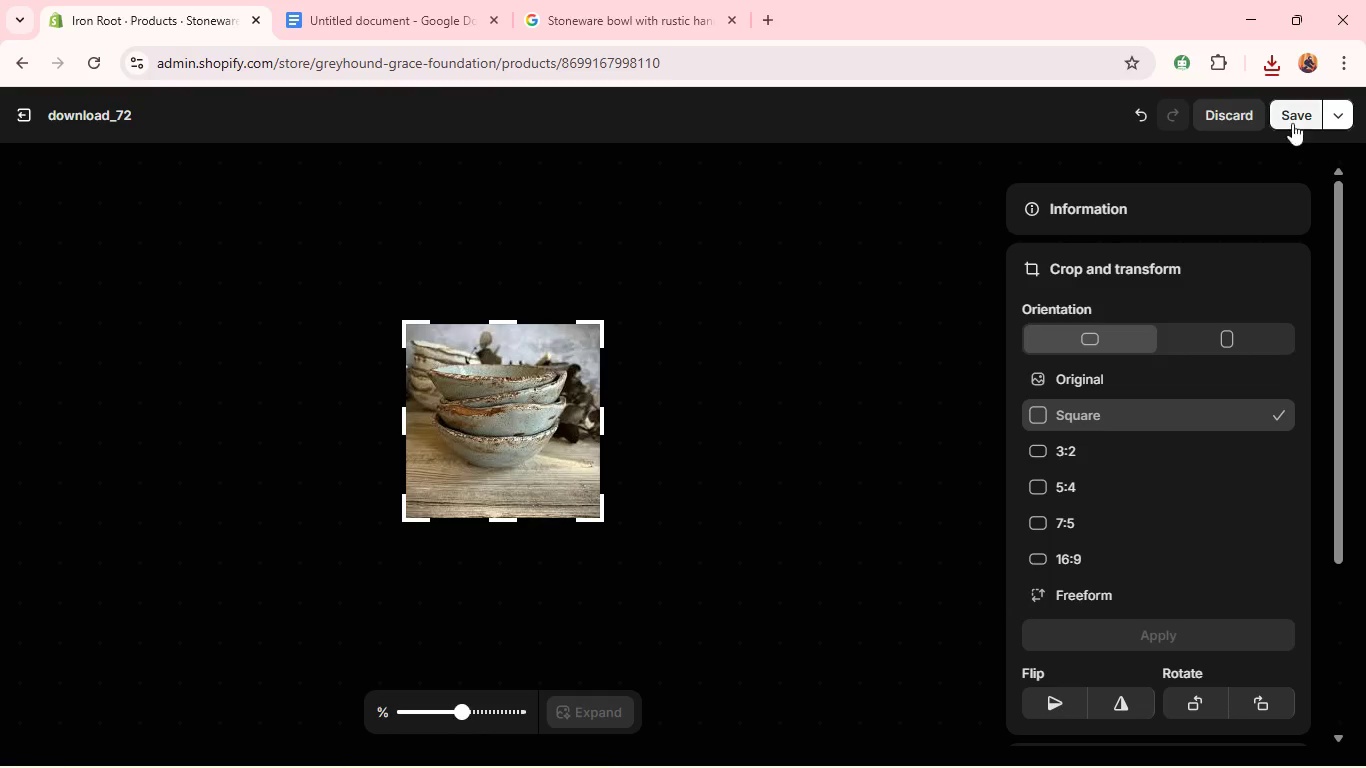 
left_click([1293, 116])
 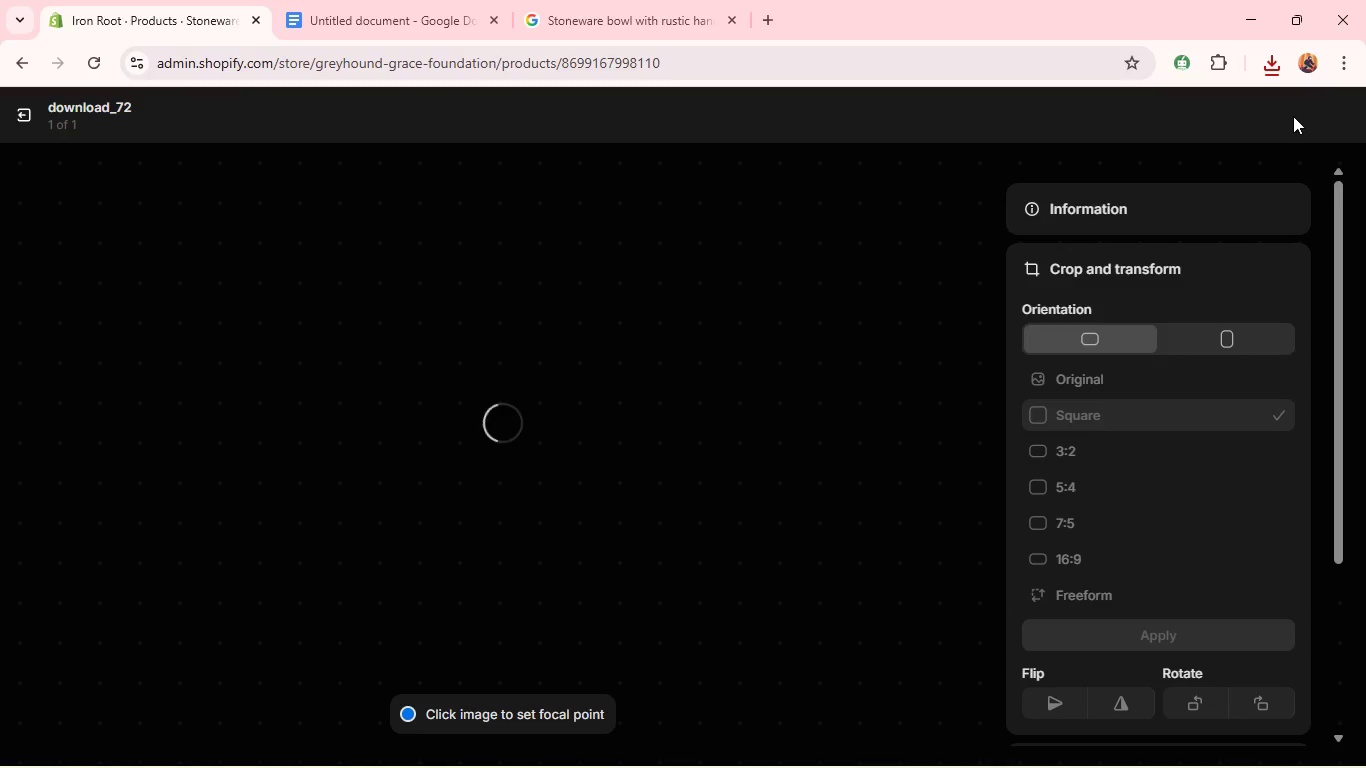 
wait(8.8)
 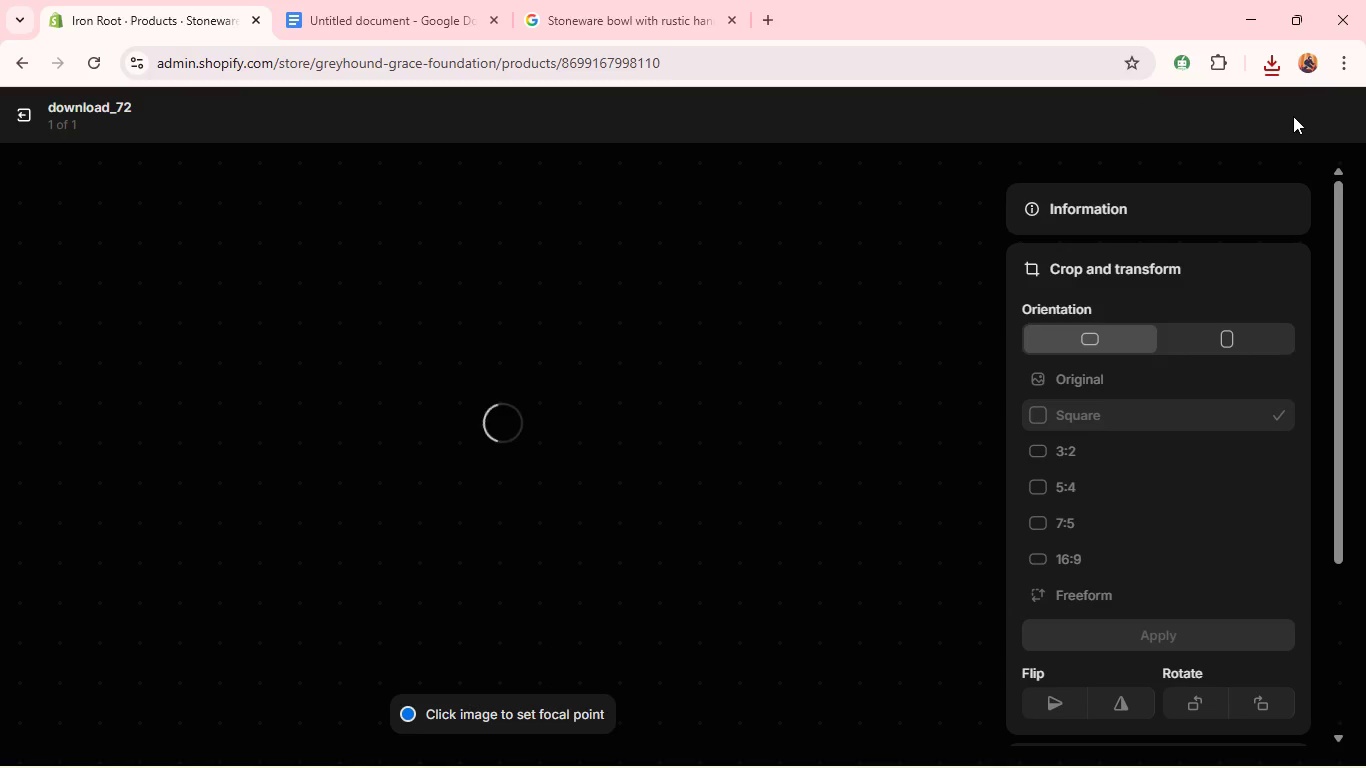 
left_click([30, 112])
 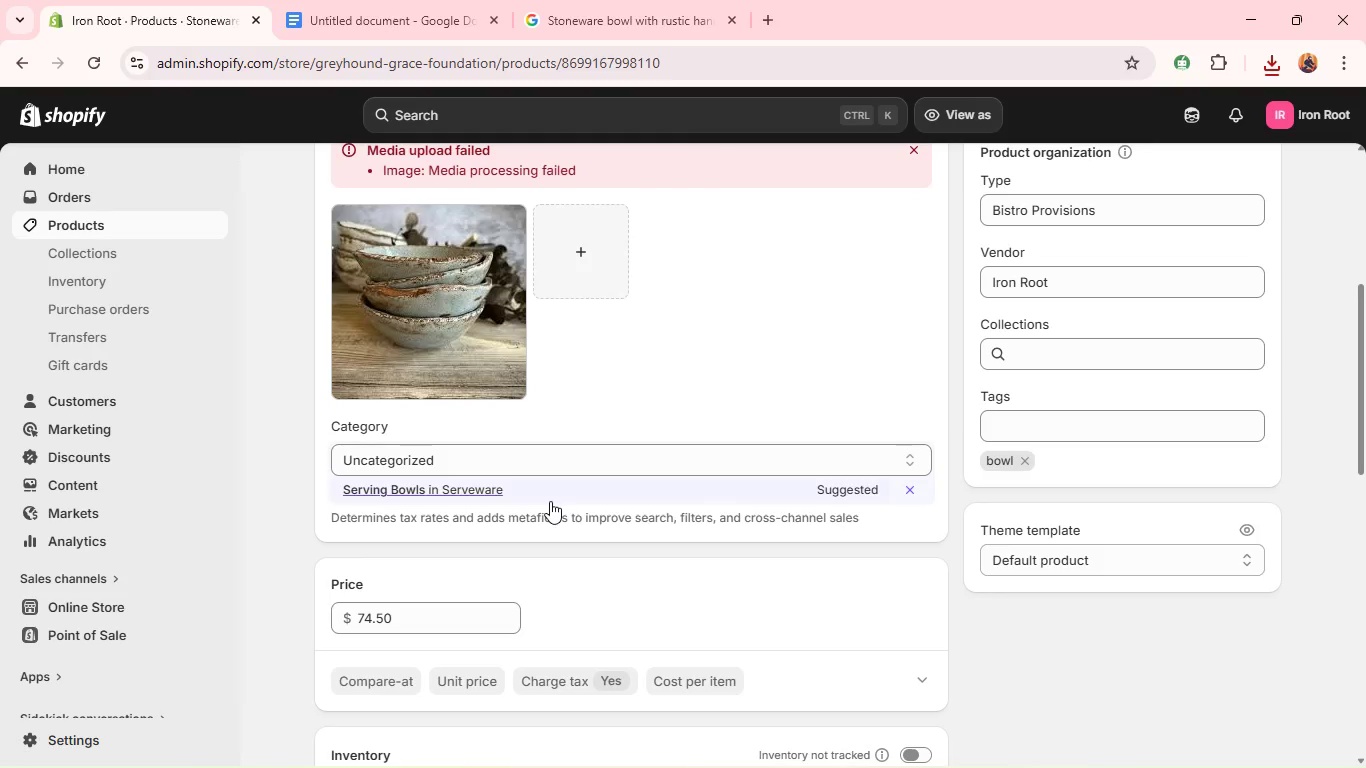 
left_click([496, 487])
 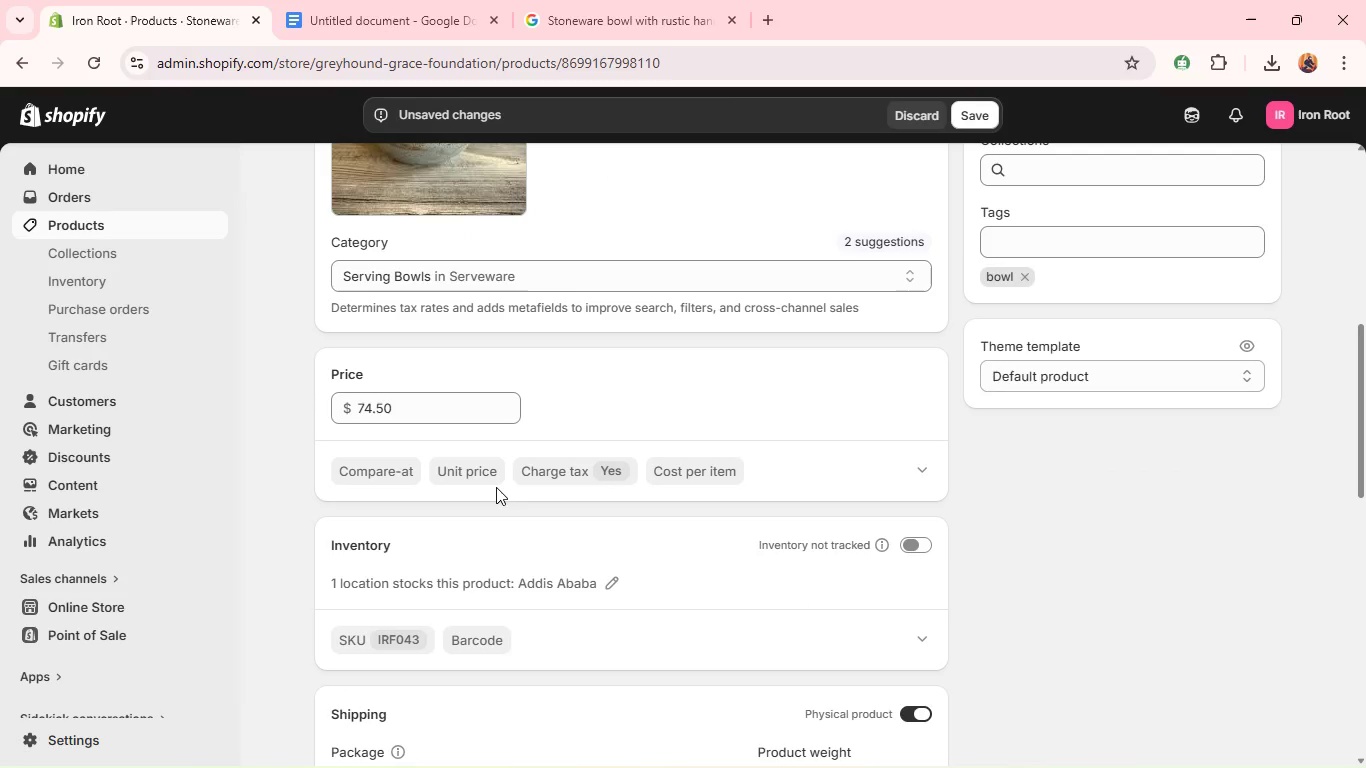 
wait(6.16)
 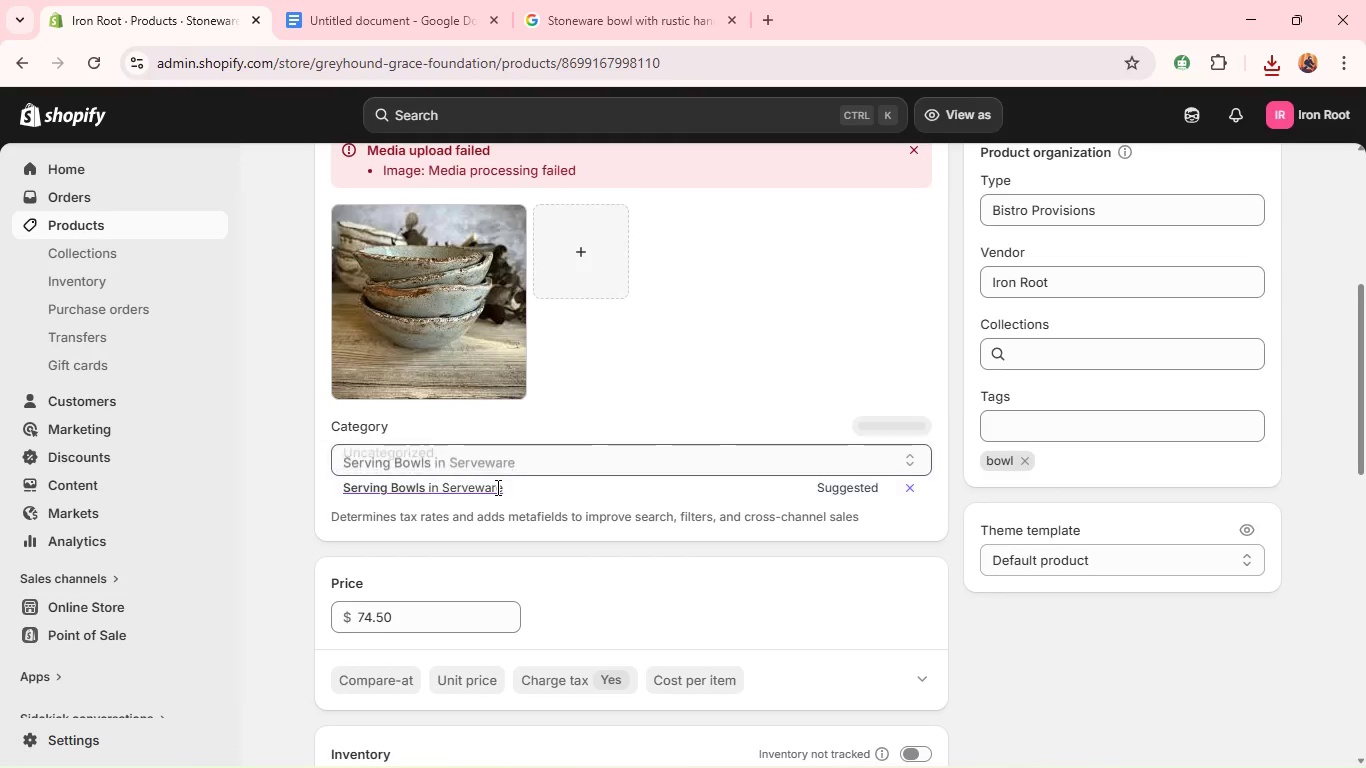 
double_click([435, 407])
 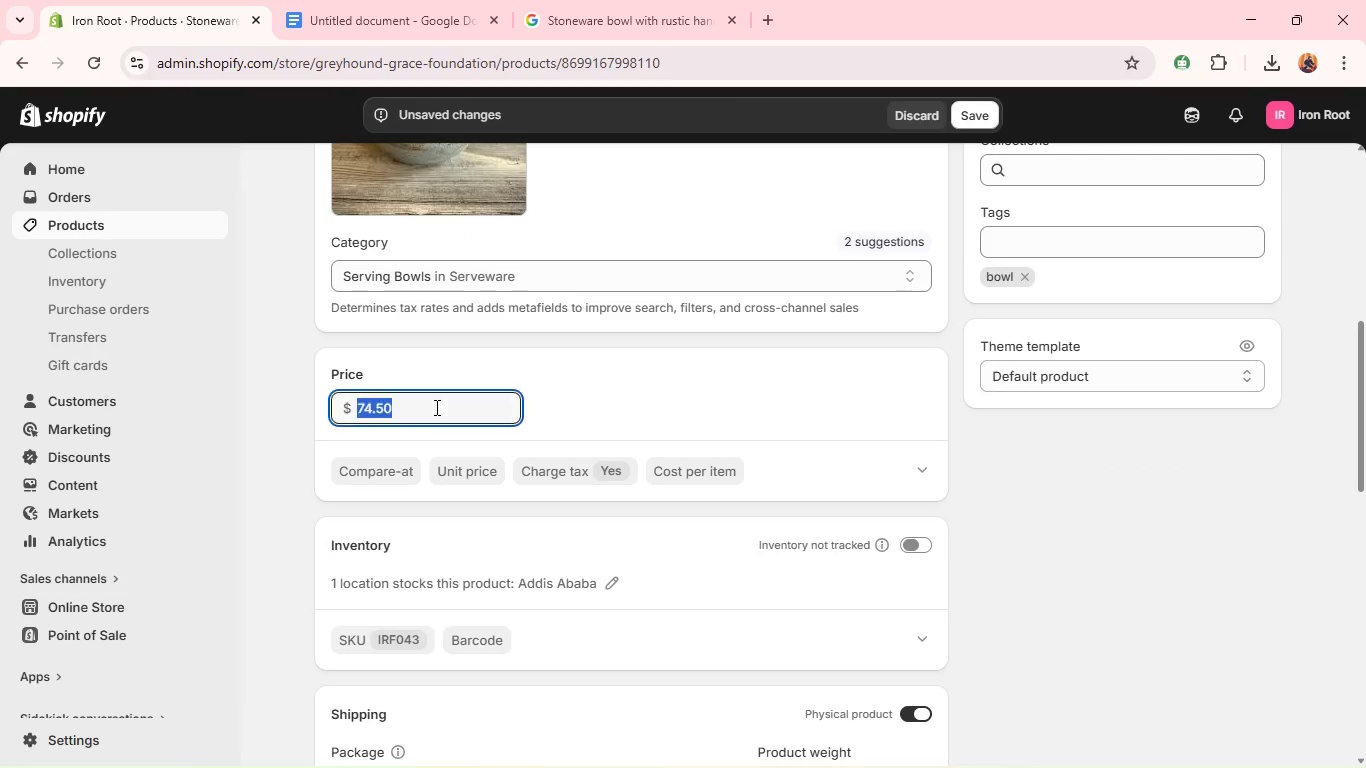 
triple_click([435, 407])
 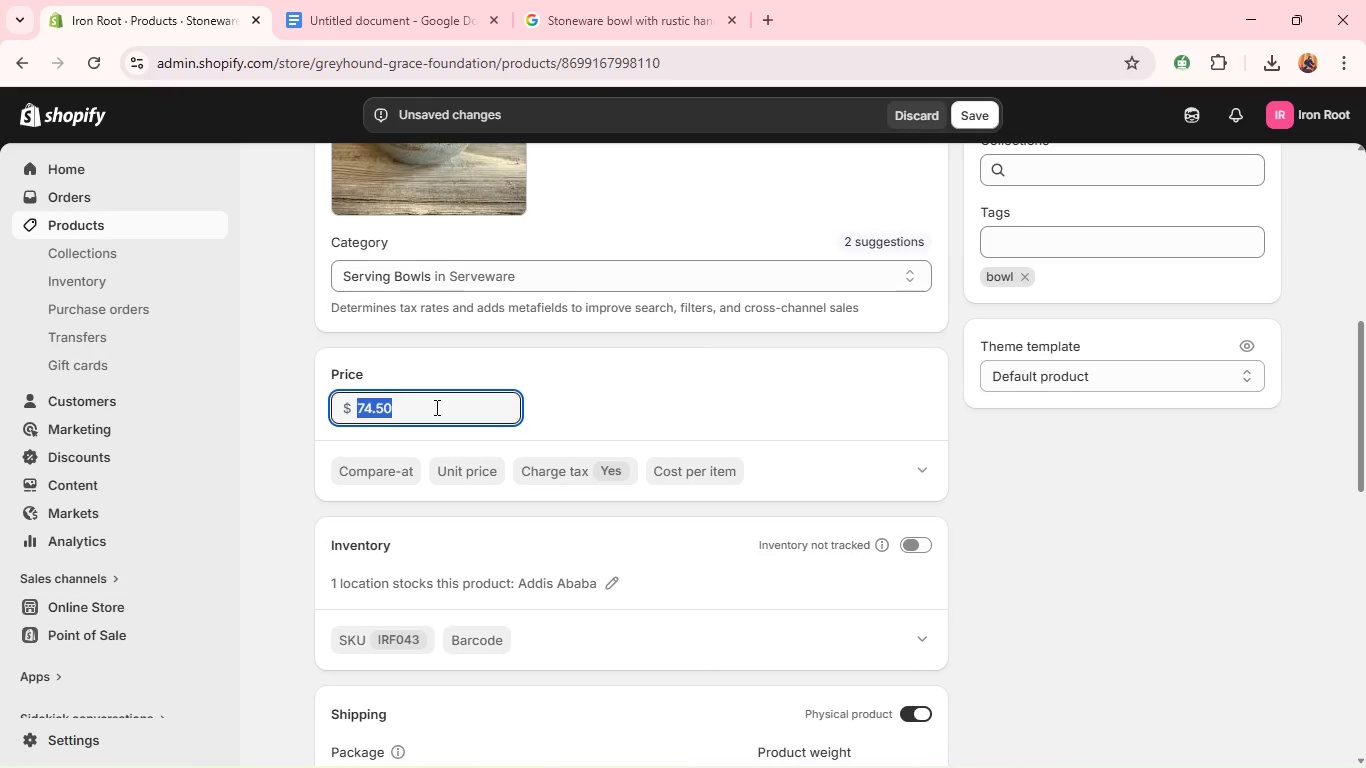 
type(16.99)
 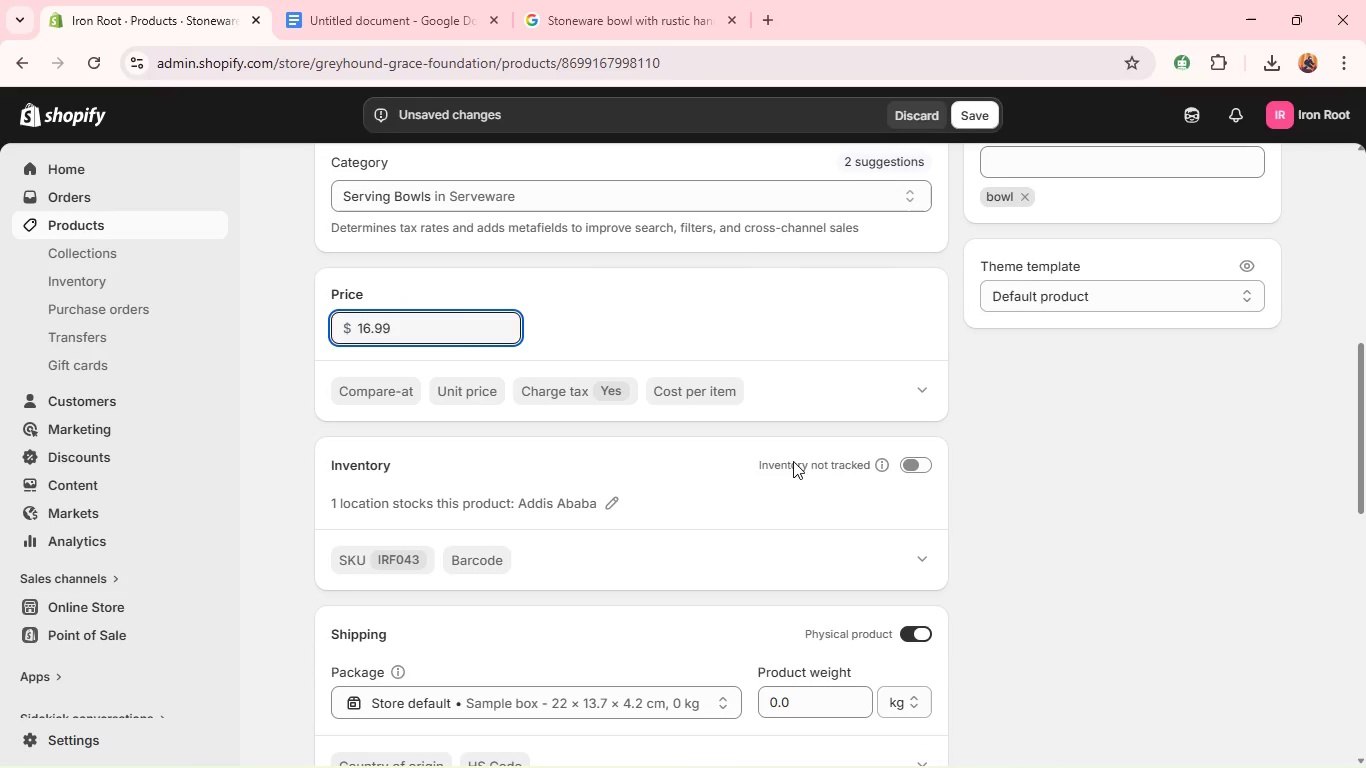 
left_click([908, 468])
 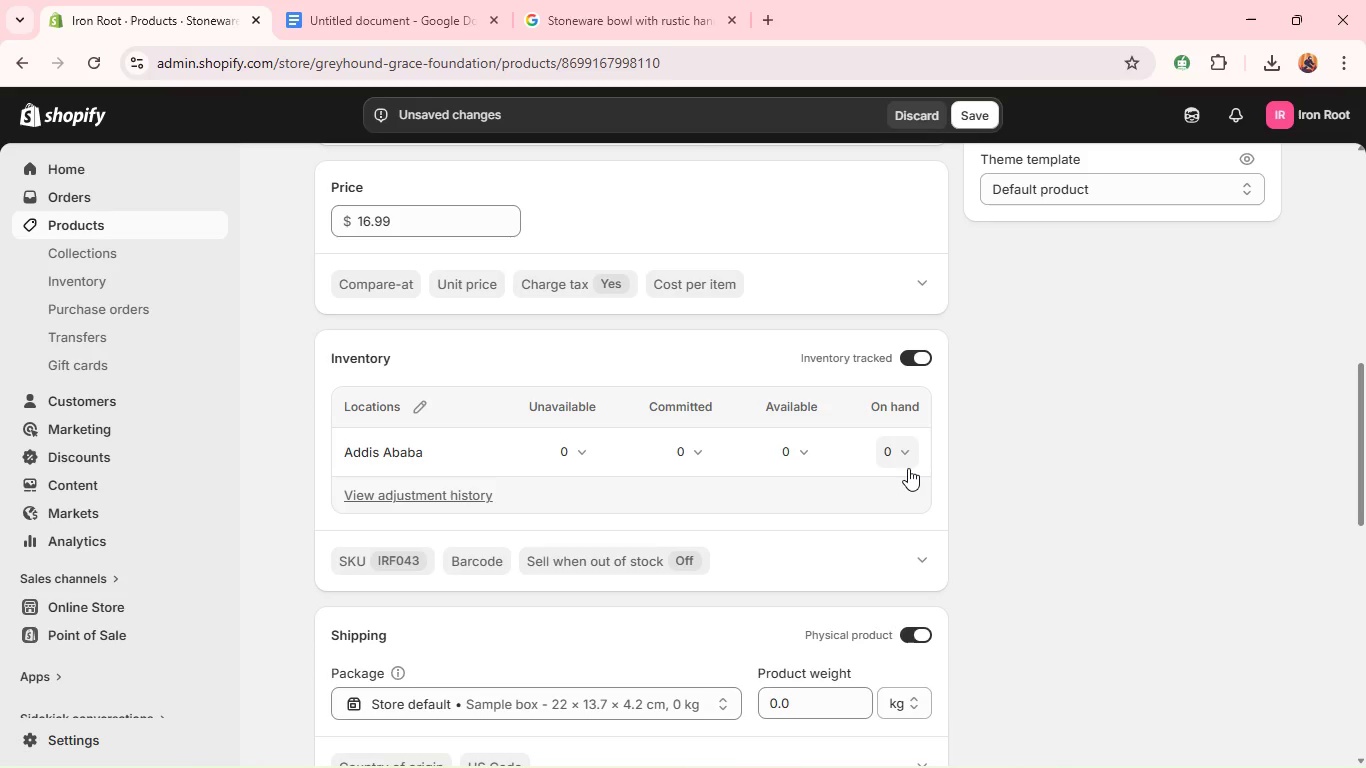 
left_click([906, 462])
 